 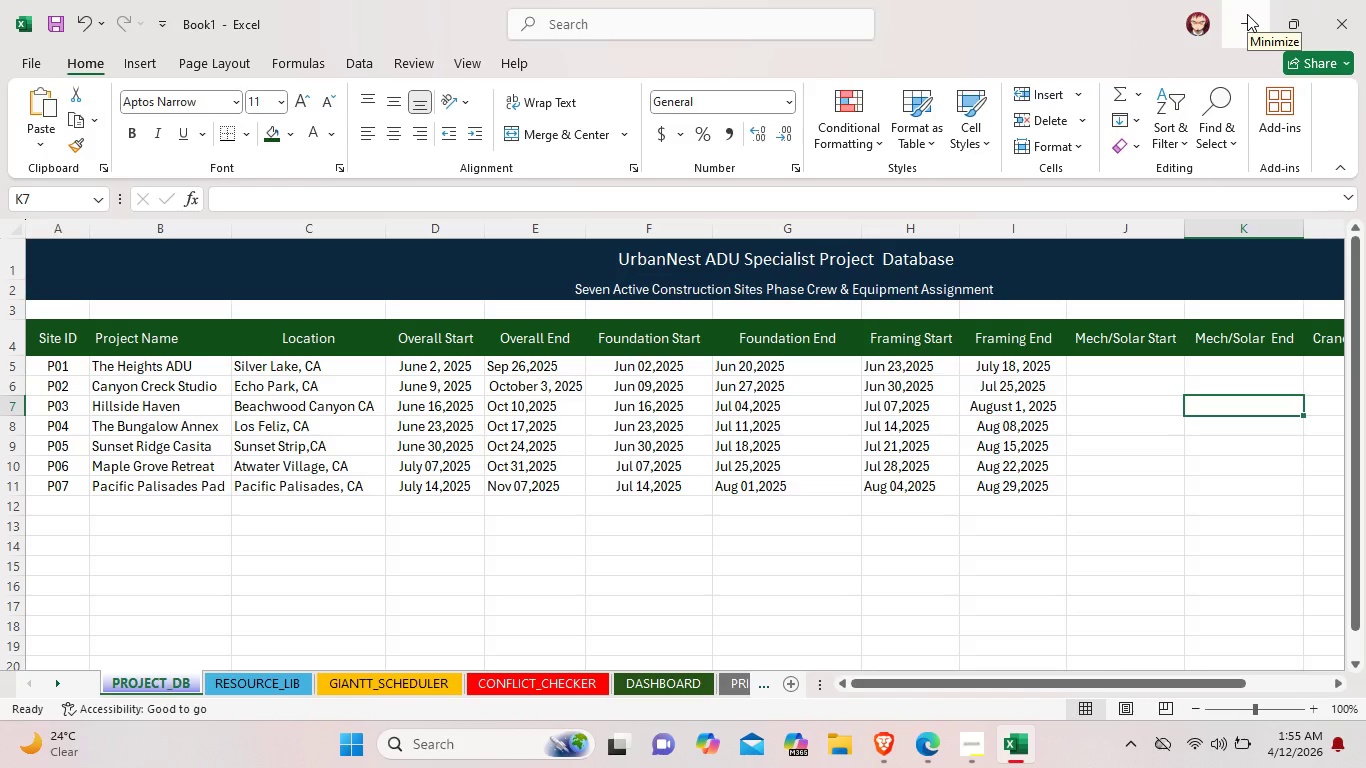 
double_click([1105, 365])
 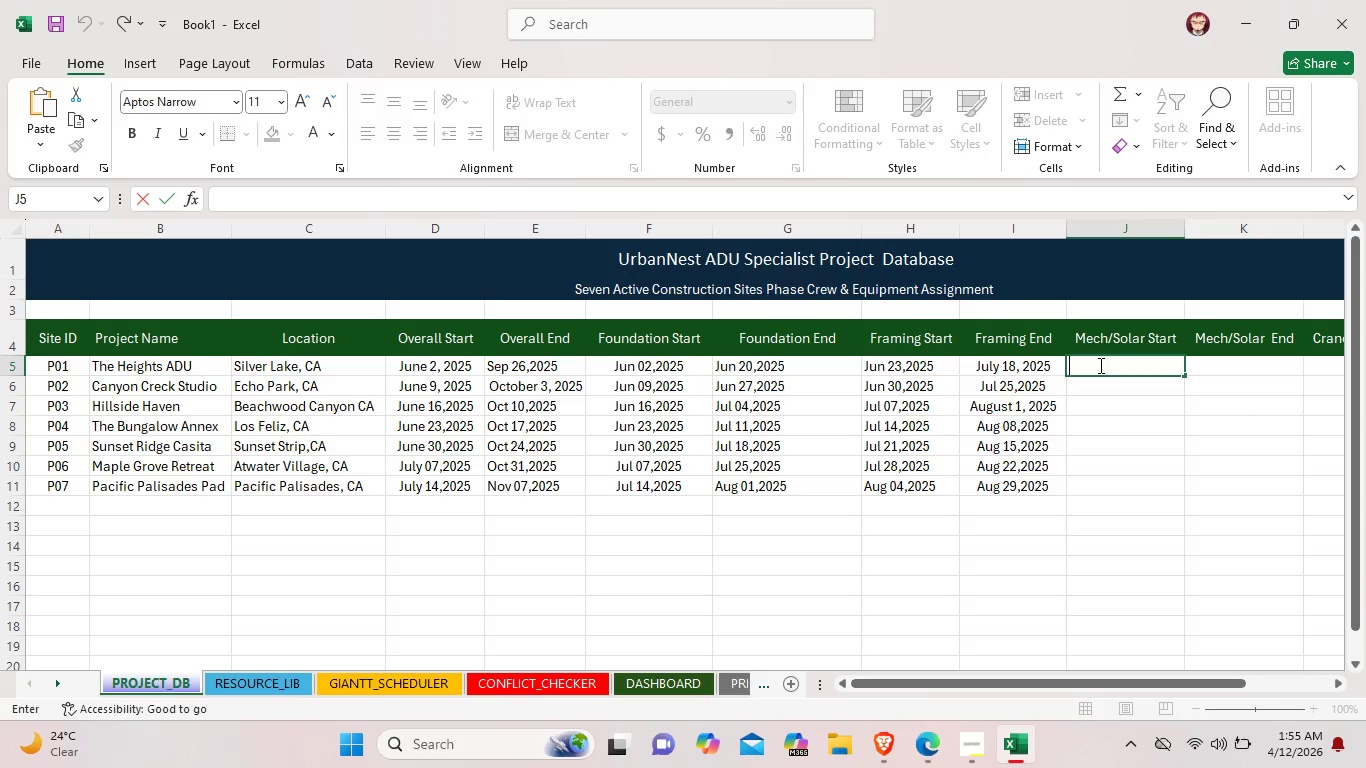 
wait(8.19)
 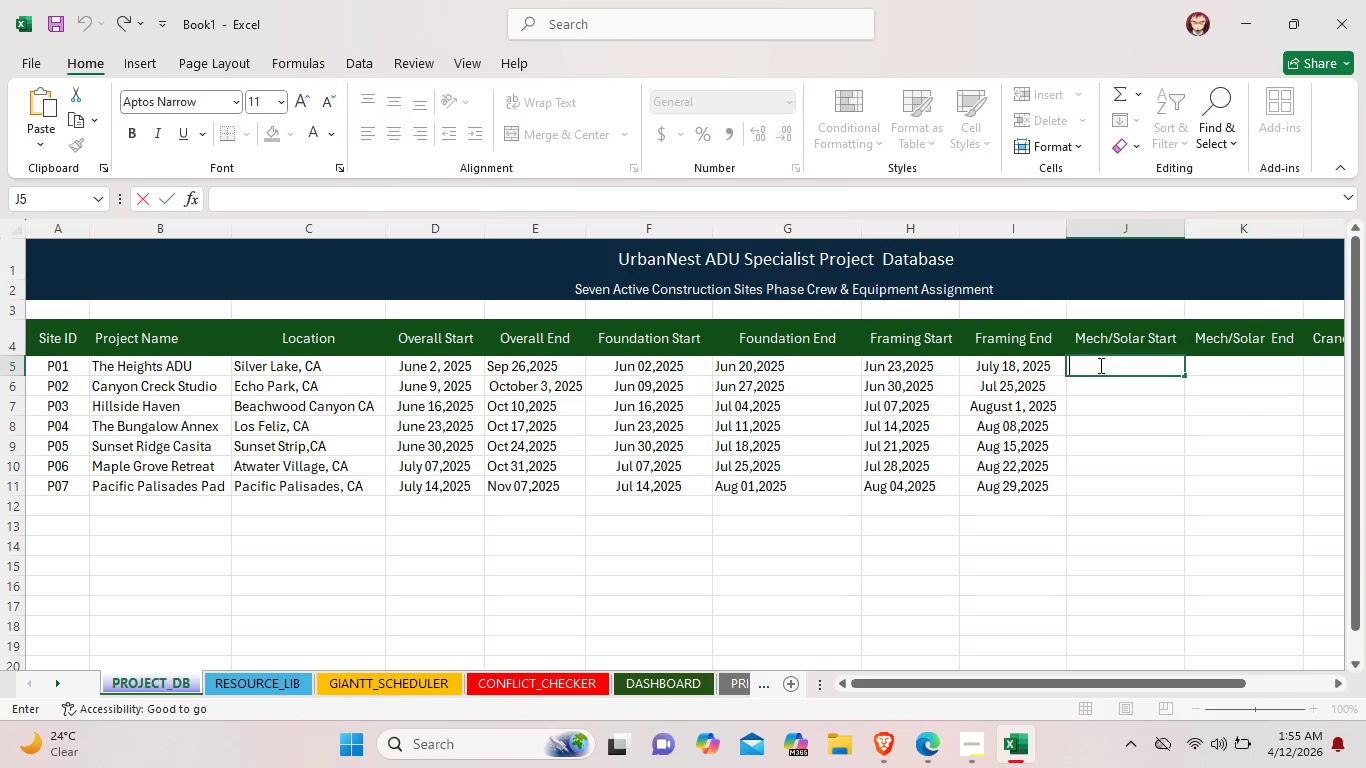 
type(Auf)
key(Backspace)
type(g 15,2025)
 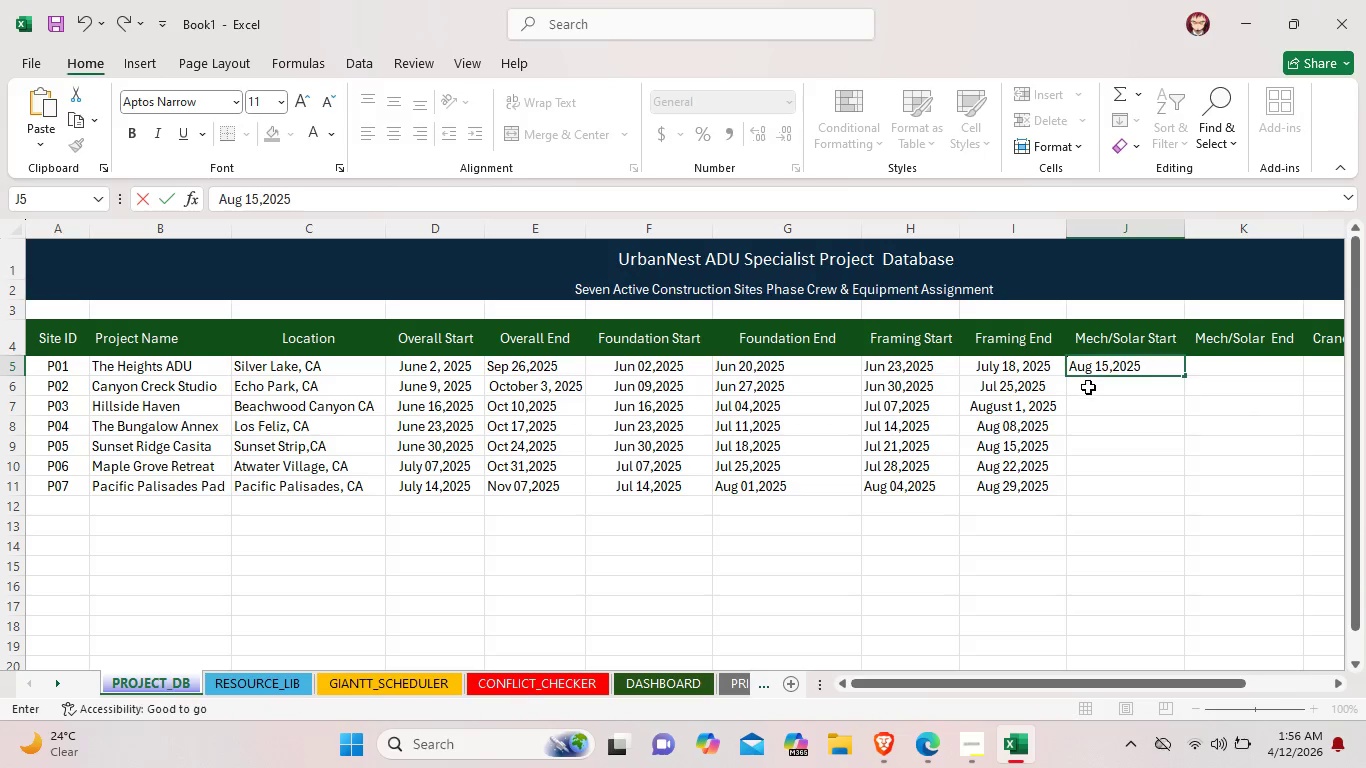 
left_click([1089, 388])
 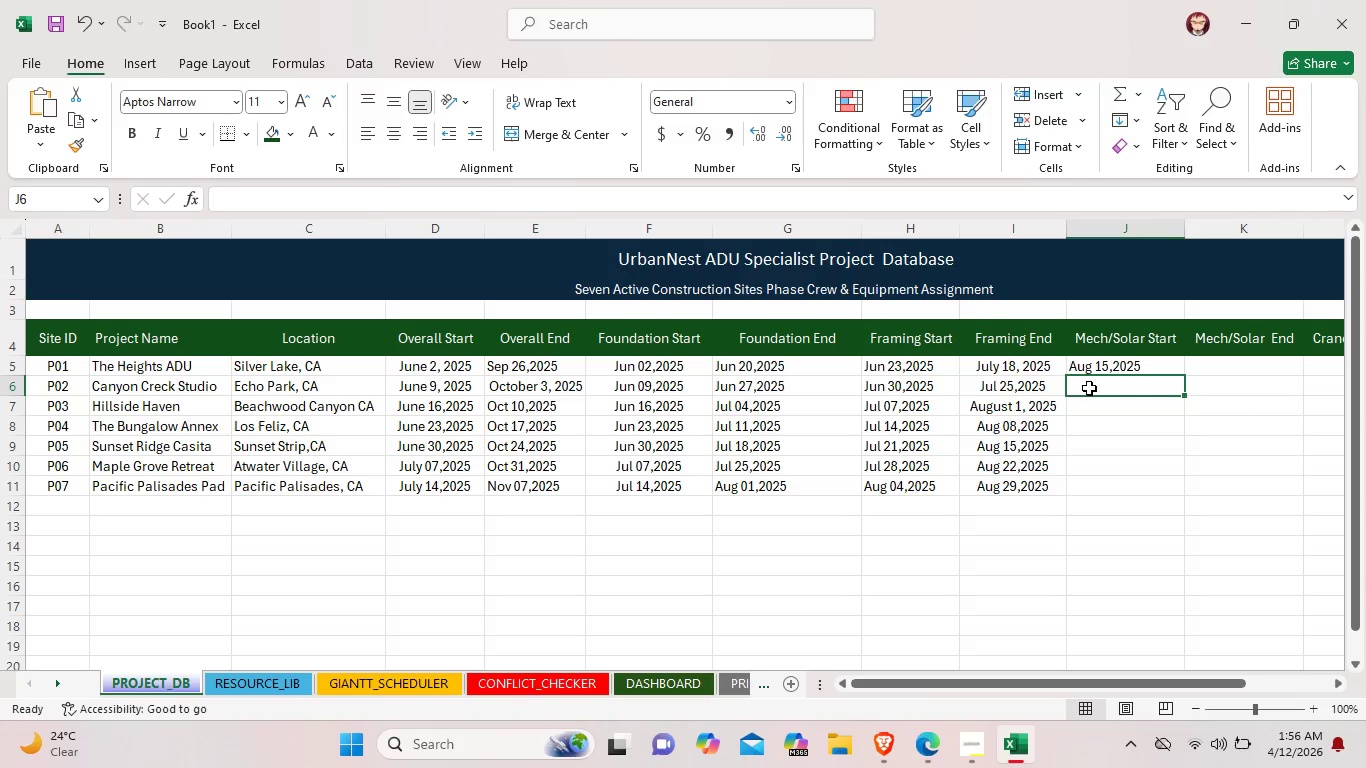 
double_click([1089, 388])
 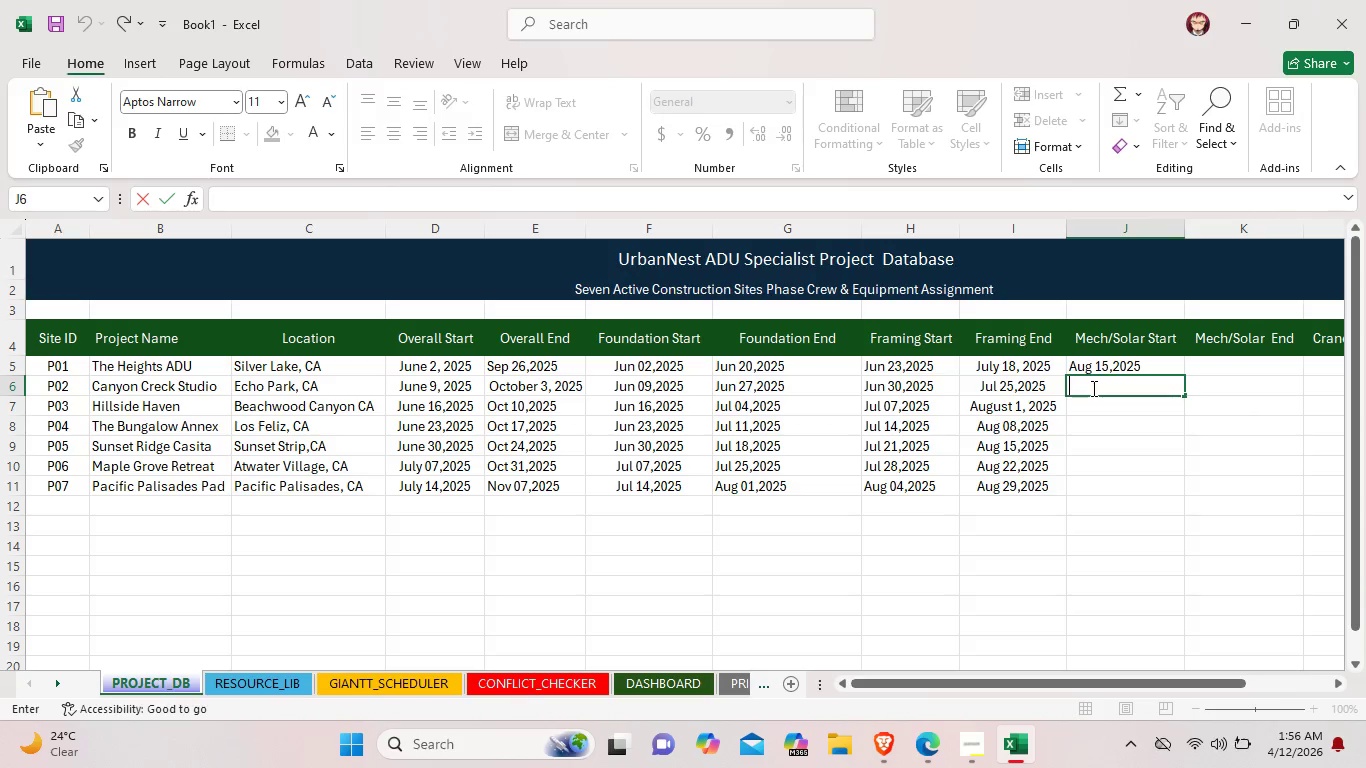 
type(Aug 22,2025)
 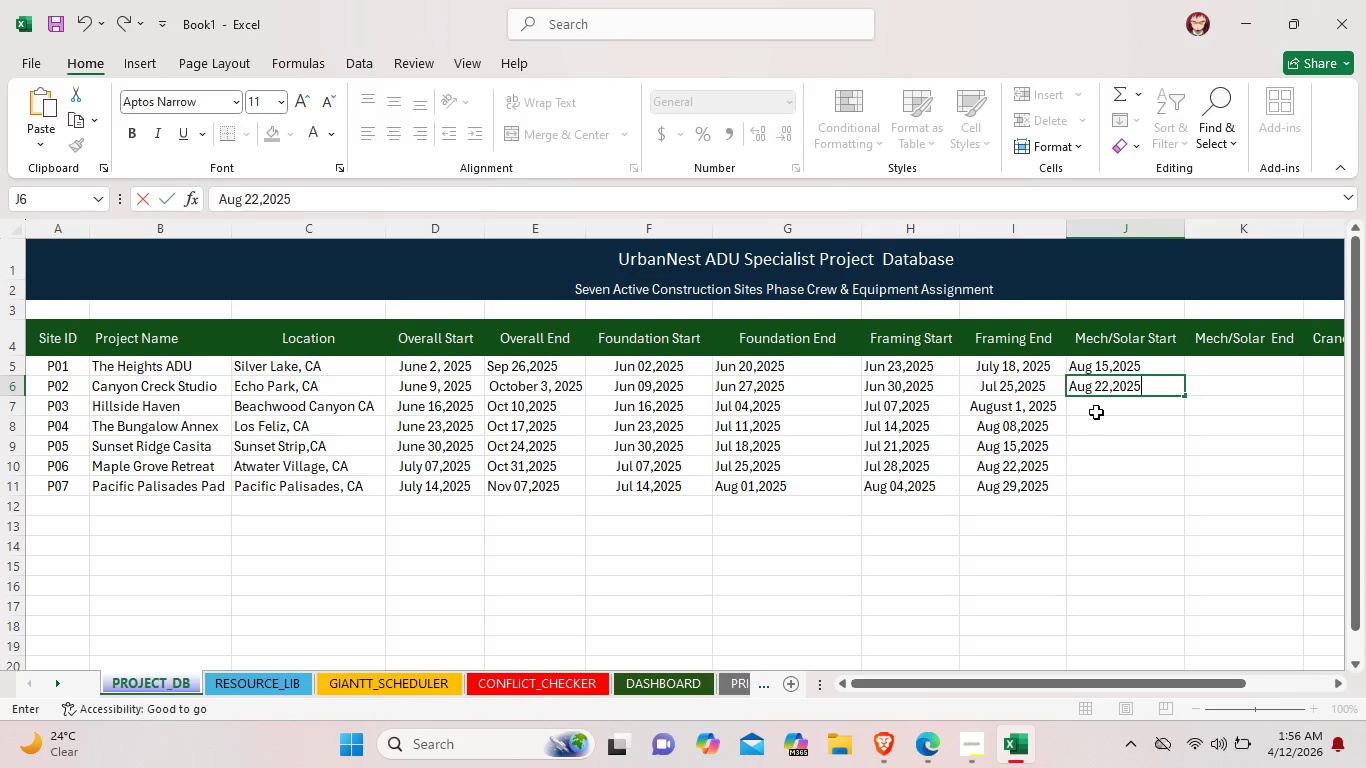 
left_click([1089, 405])
 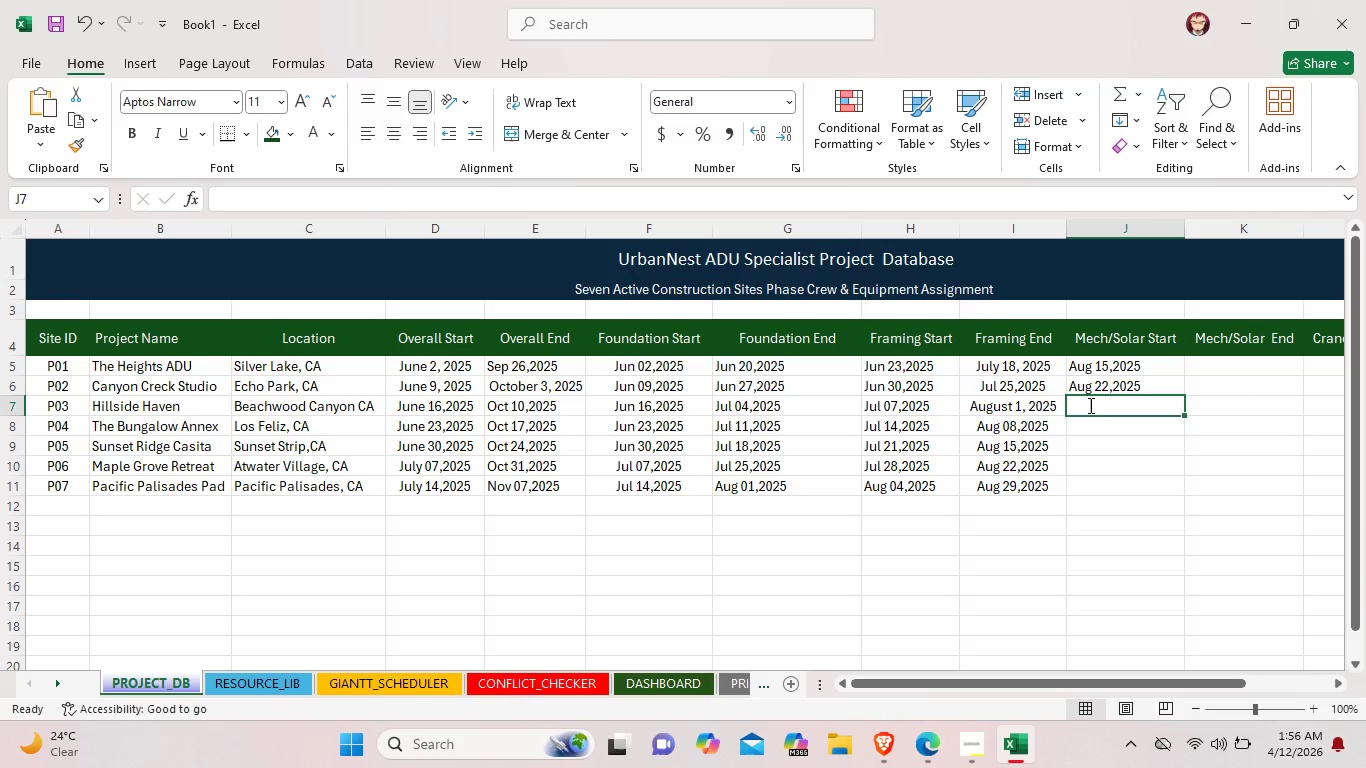 
double_click([1089, 405])
 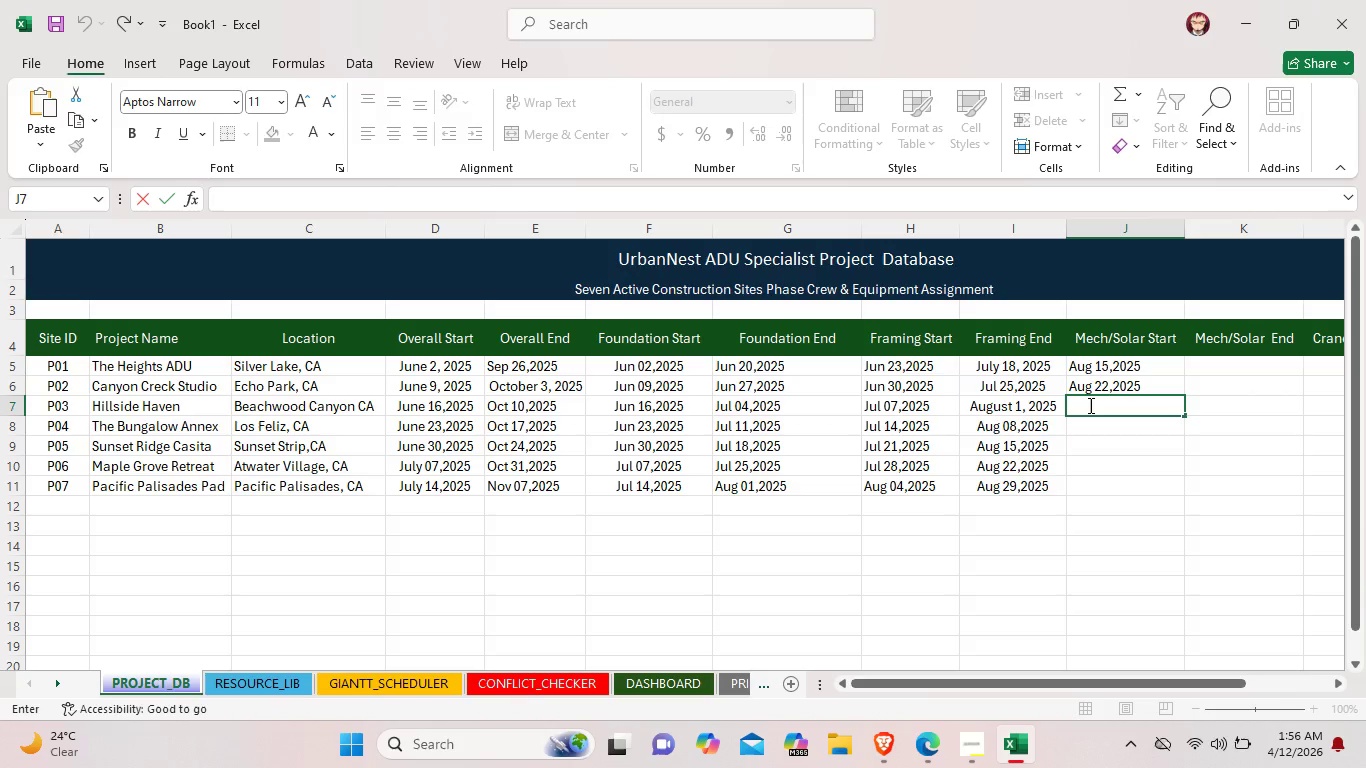 
type(Aug 29,2025)
 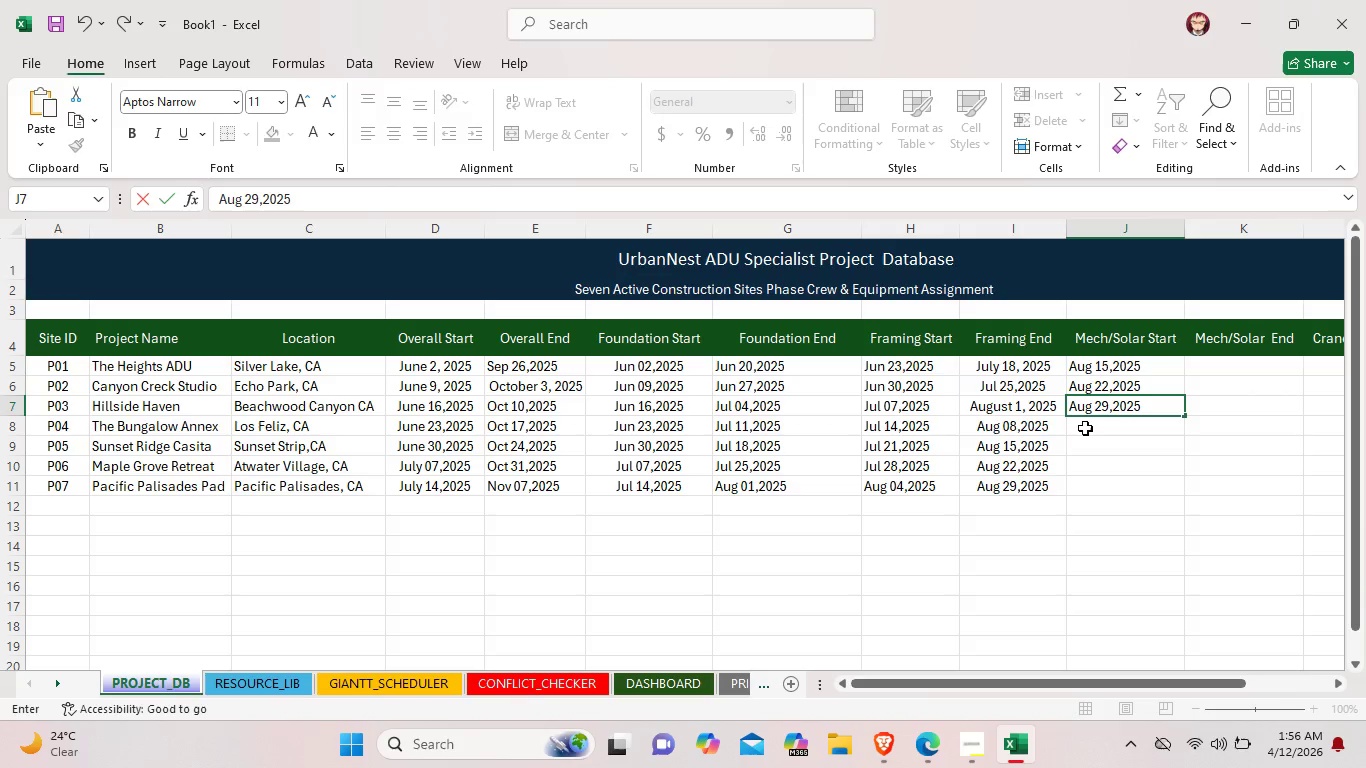 
double_click([1085, 428])
 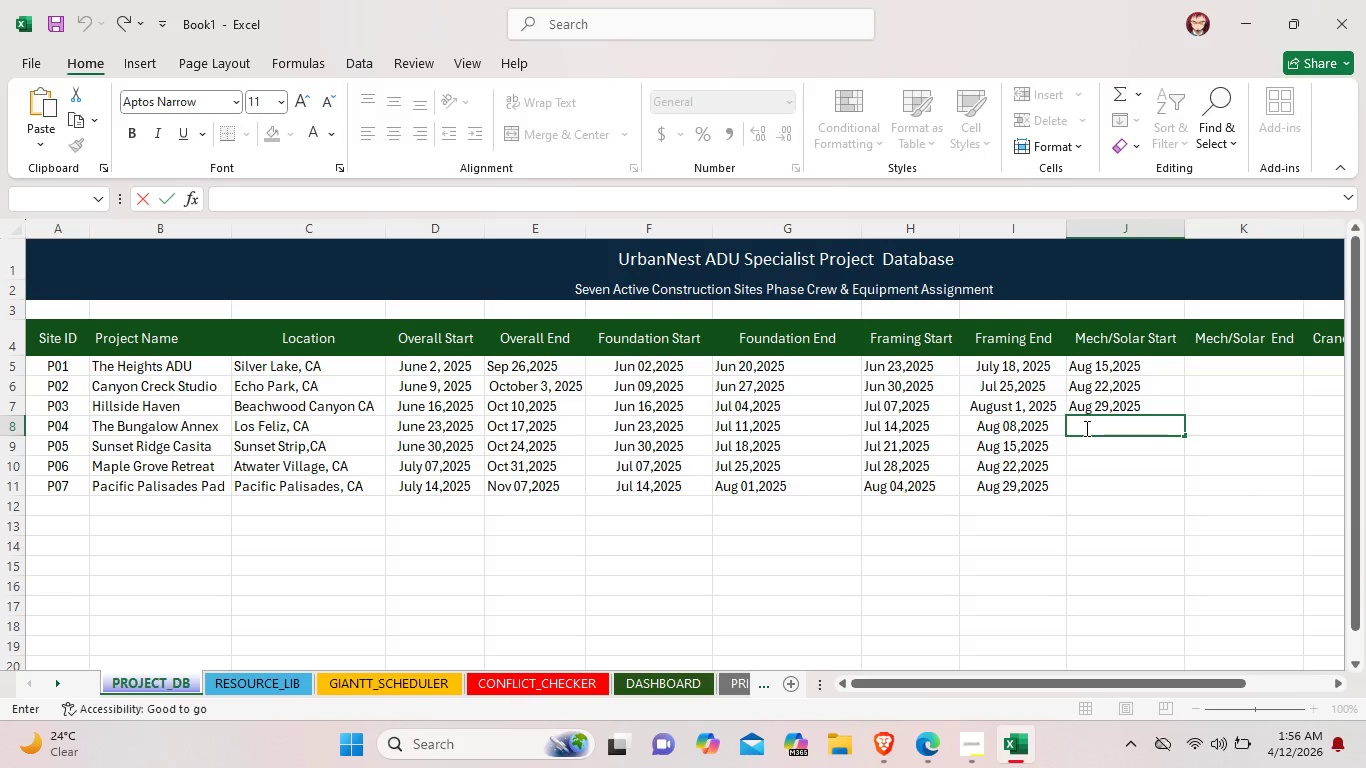 
type(Sep 05,2025)
 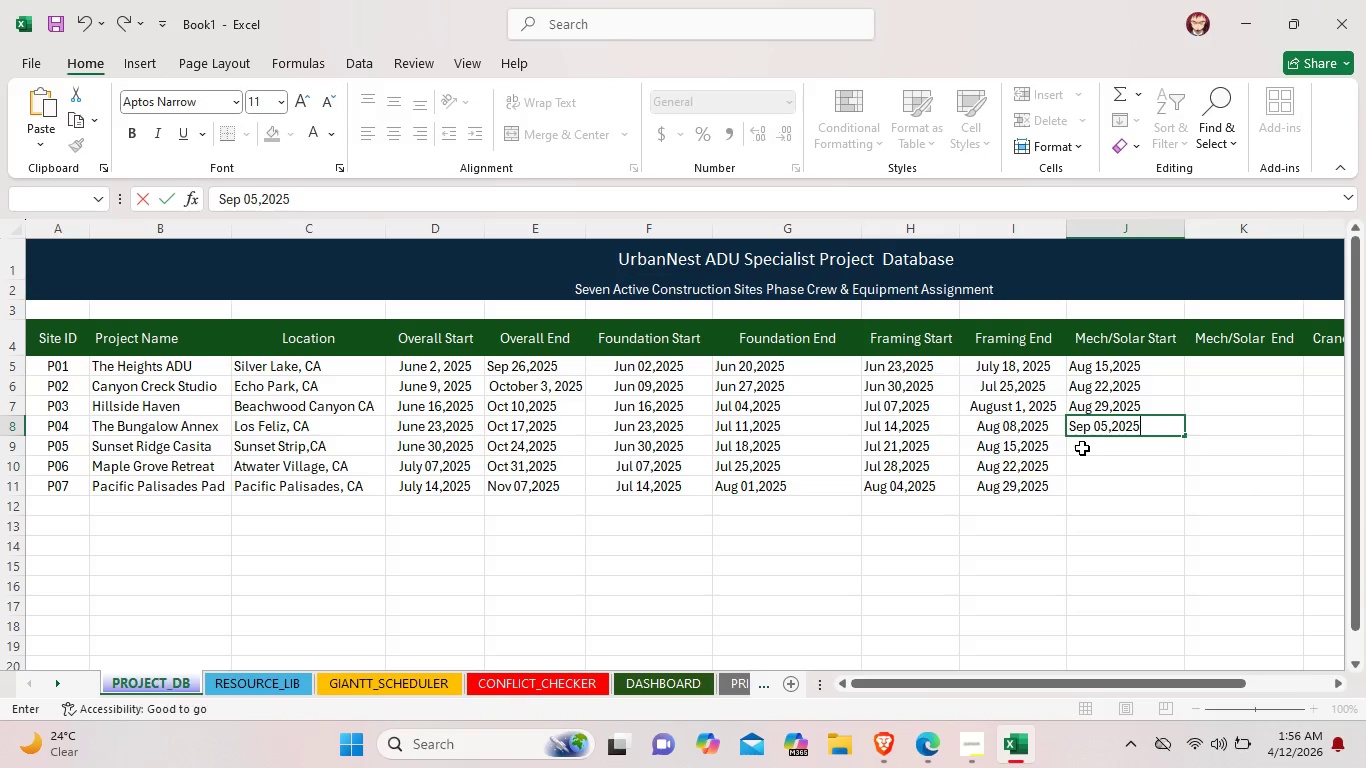 
double_click([1082, 448])
 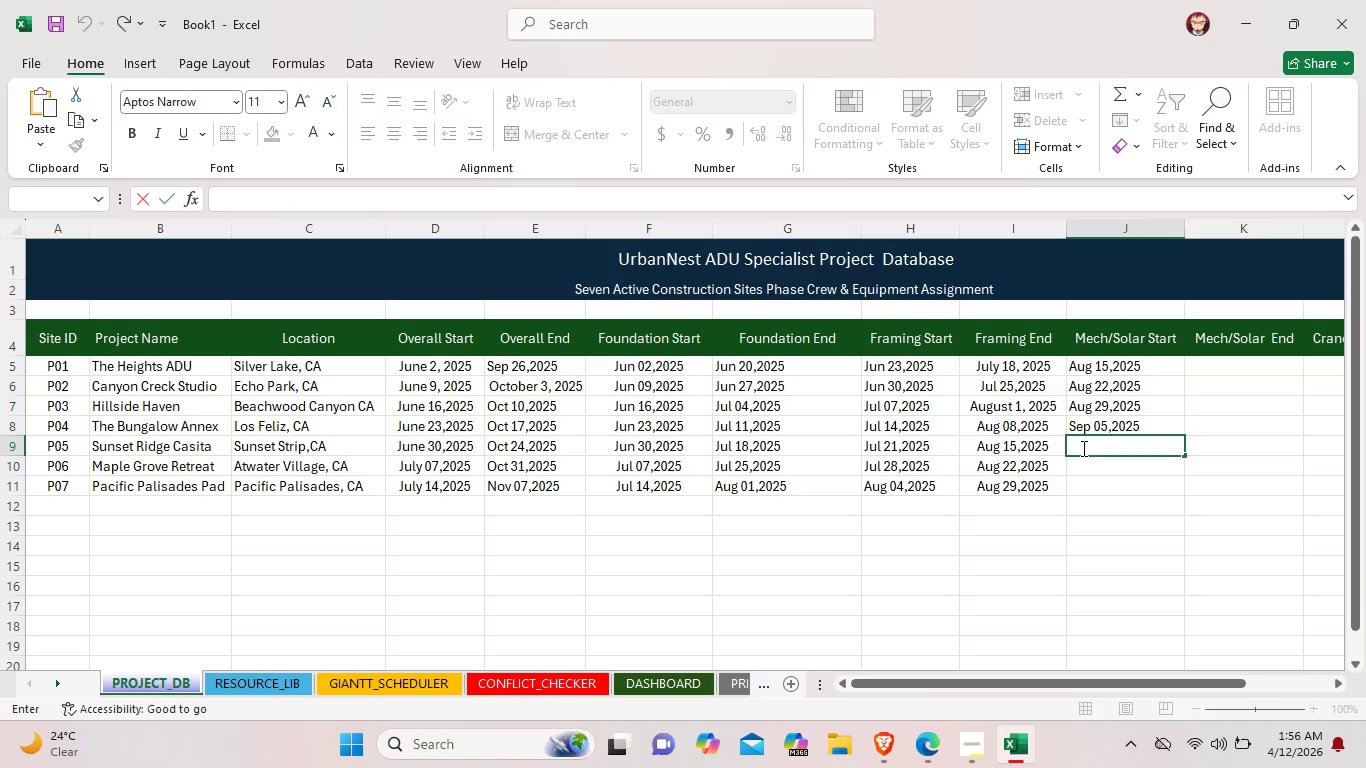 
type(Sep)
 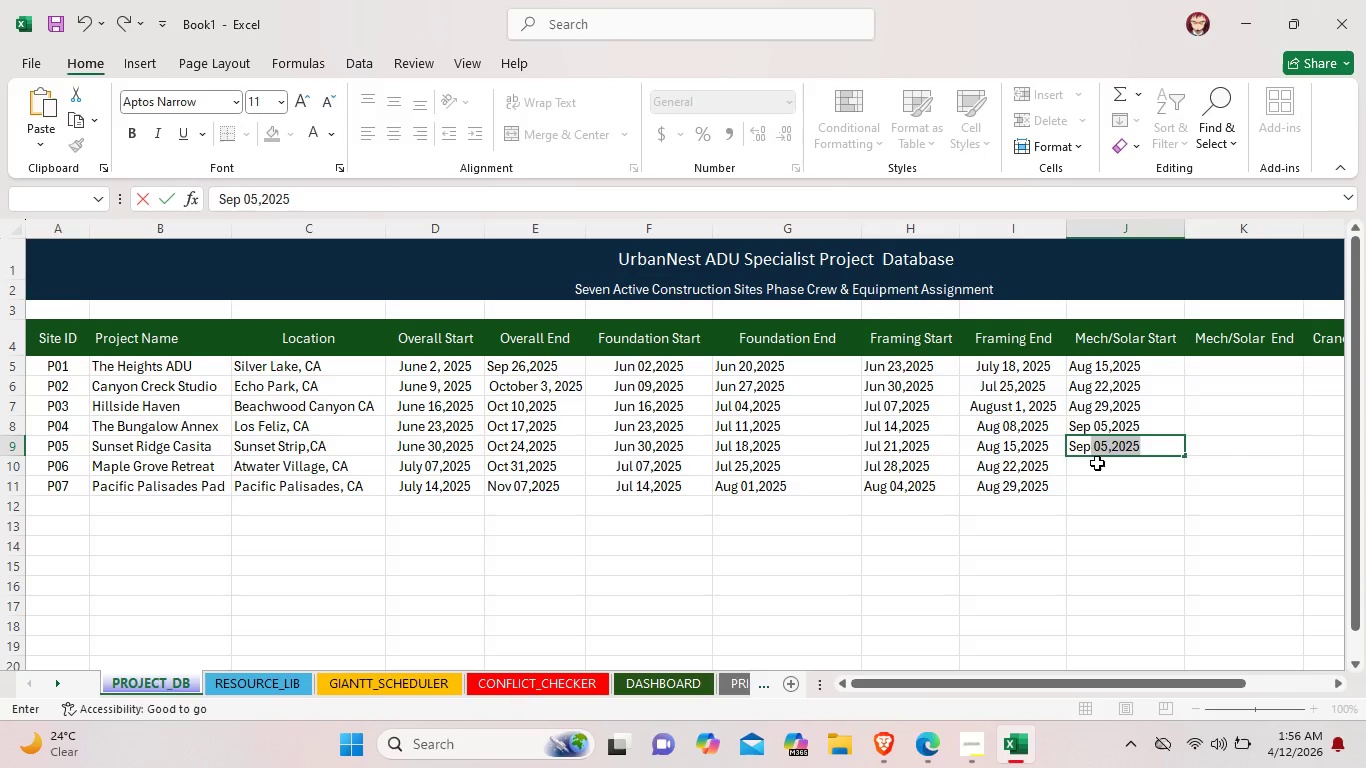 
left_click([1106, 444])
 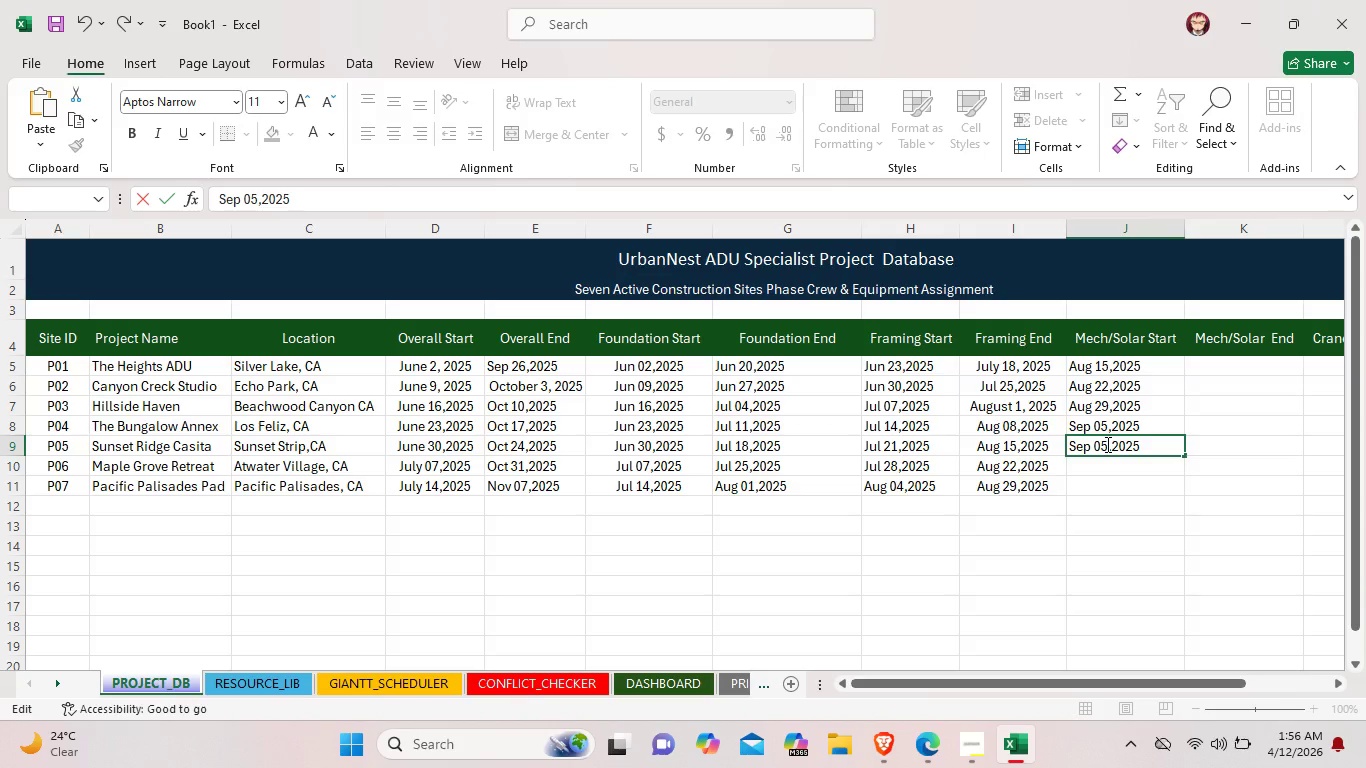 
key(Backspace)
key(Backspace)
type(12)
 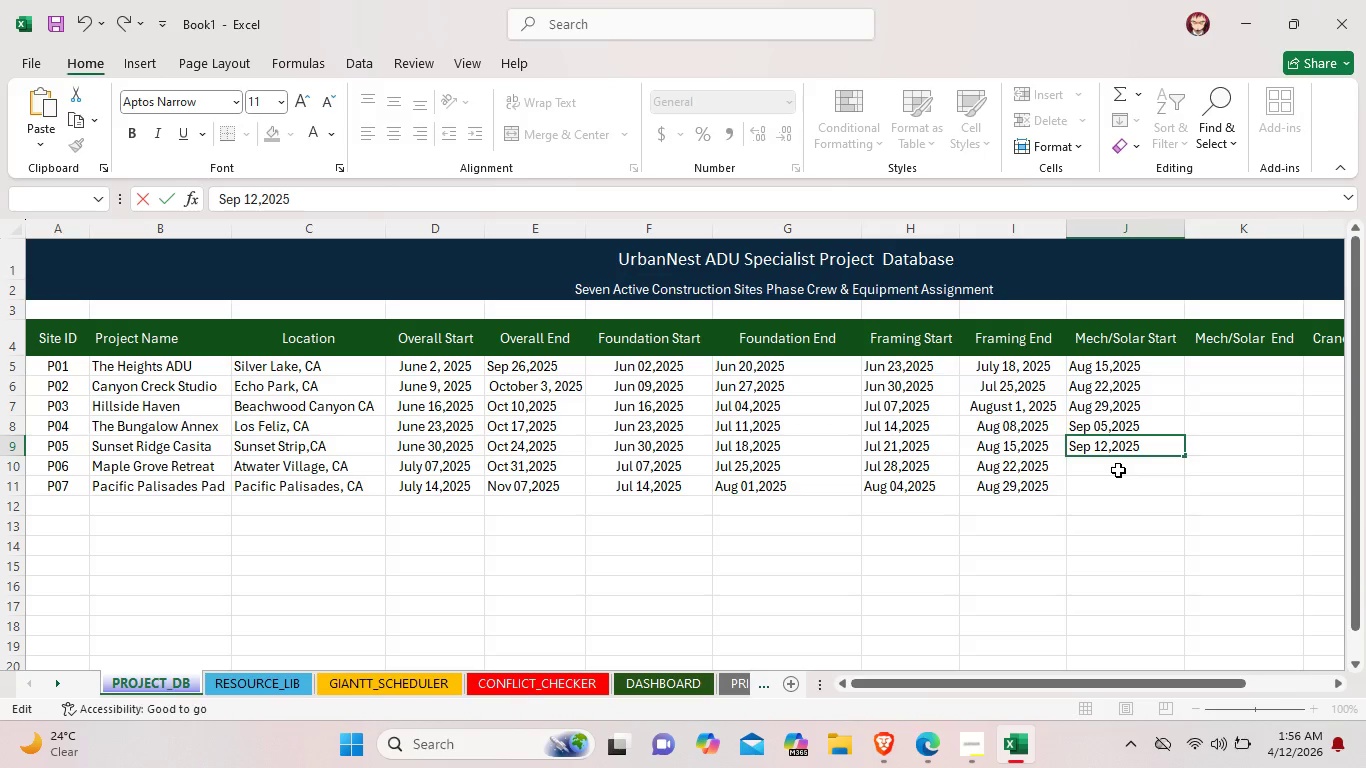 
double_click([1118, 470])
 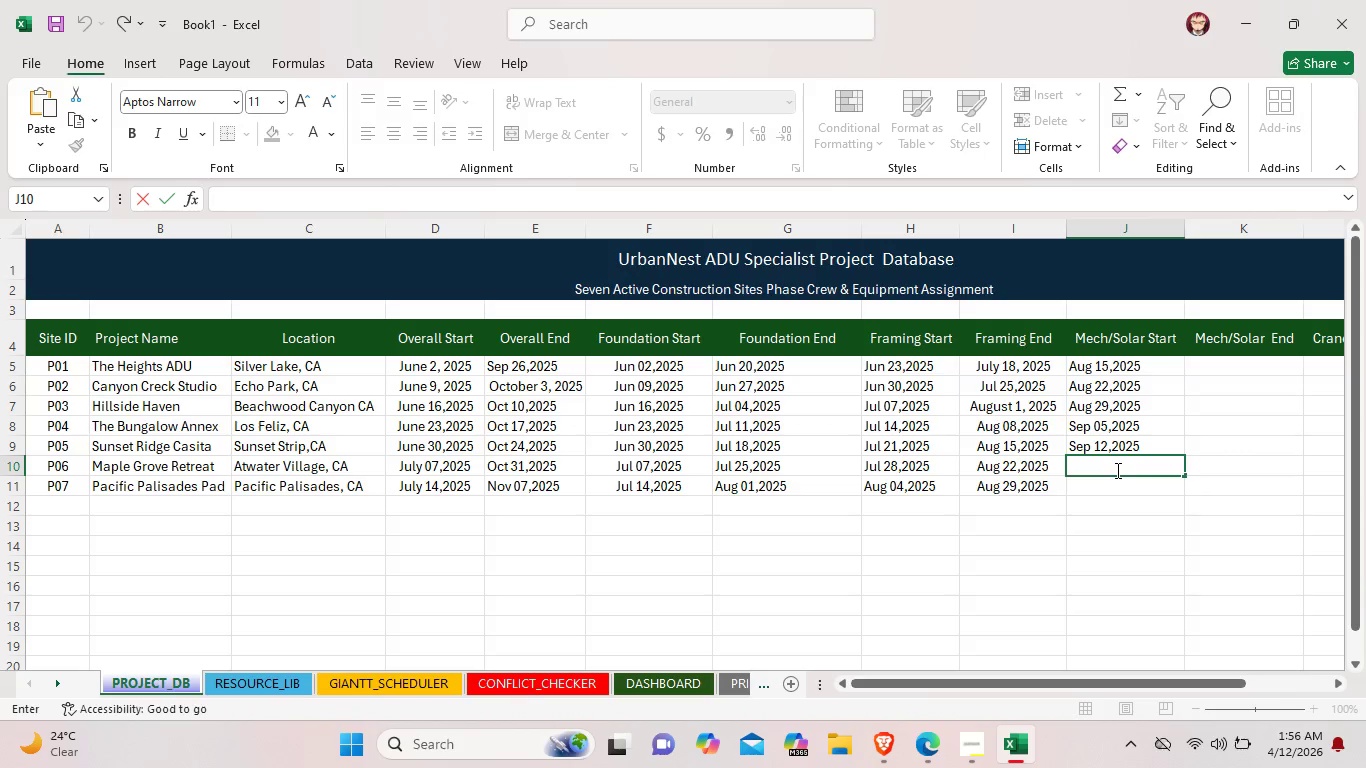 
type(Sep 19,2025)
 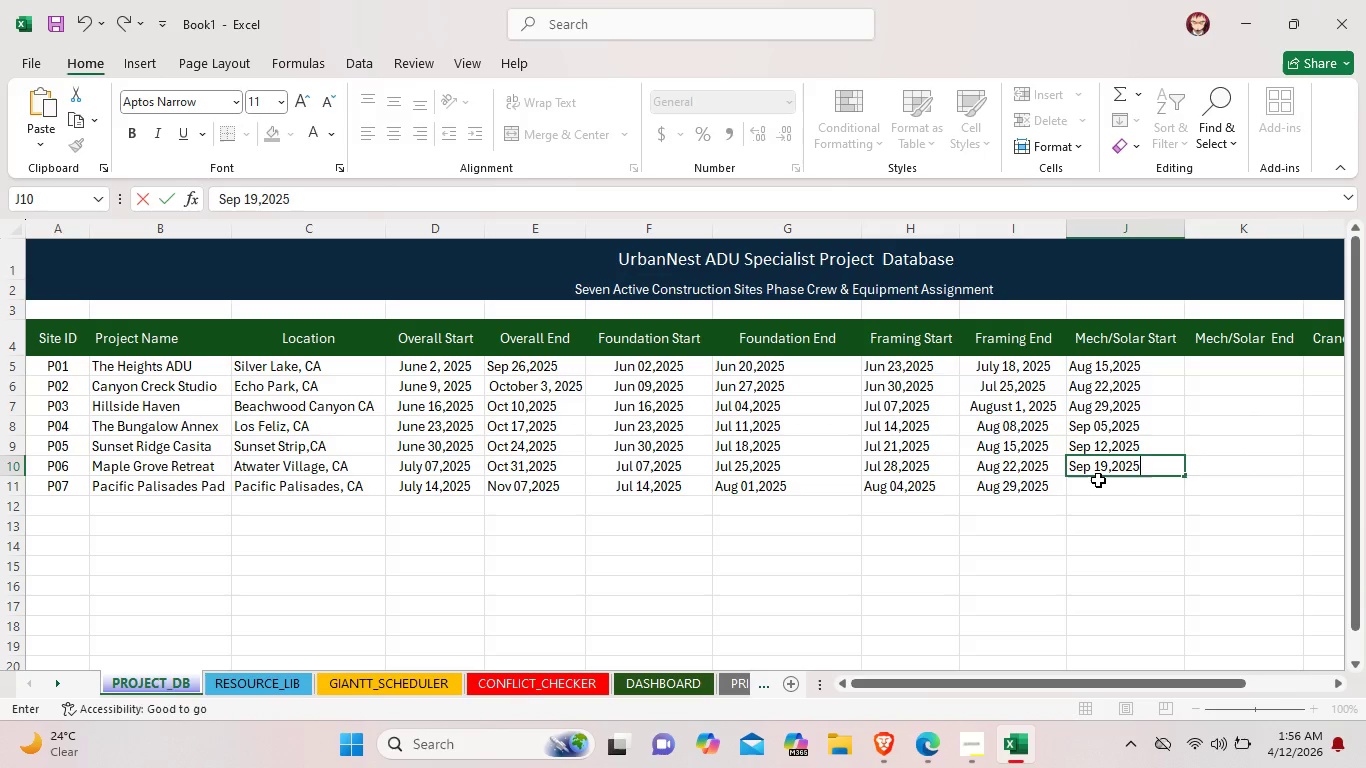 
double_click([1097, 480])
 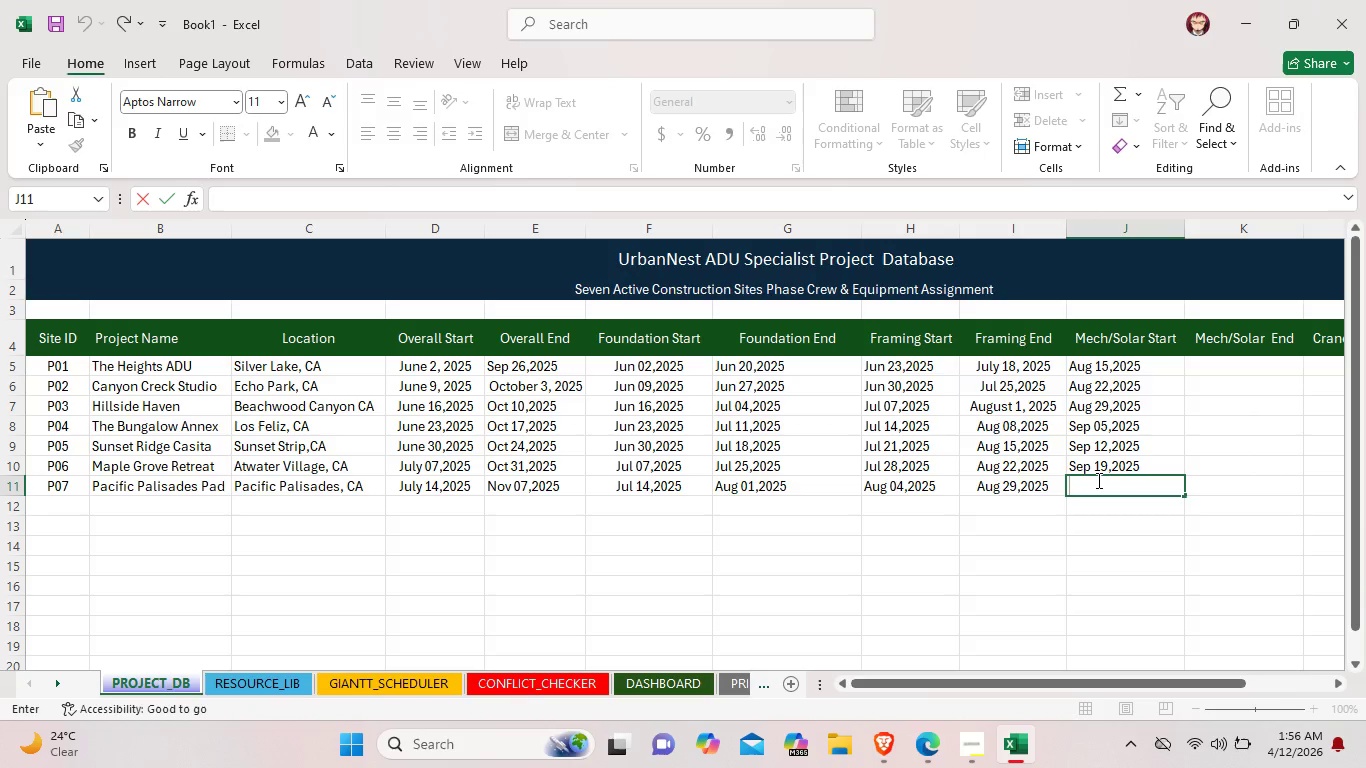 
type(Sep 26,2025)
 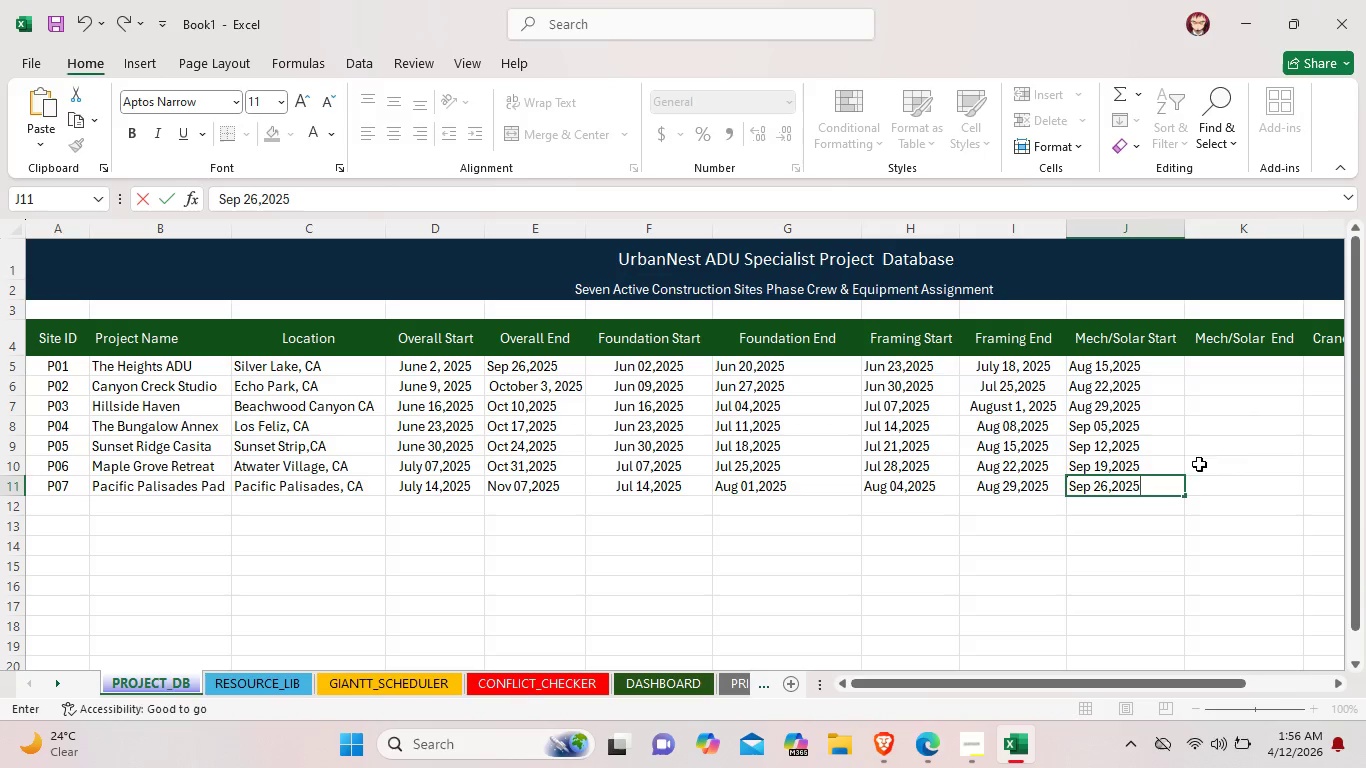 
left_click([1237, 460])
 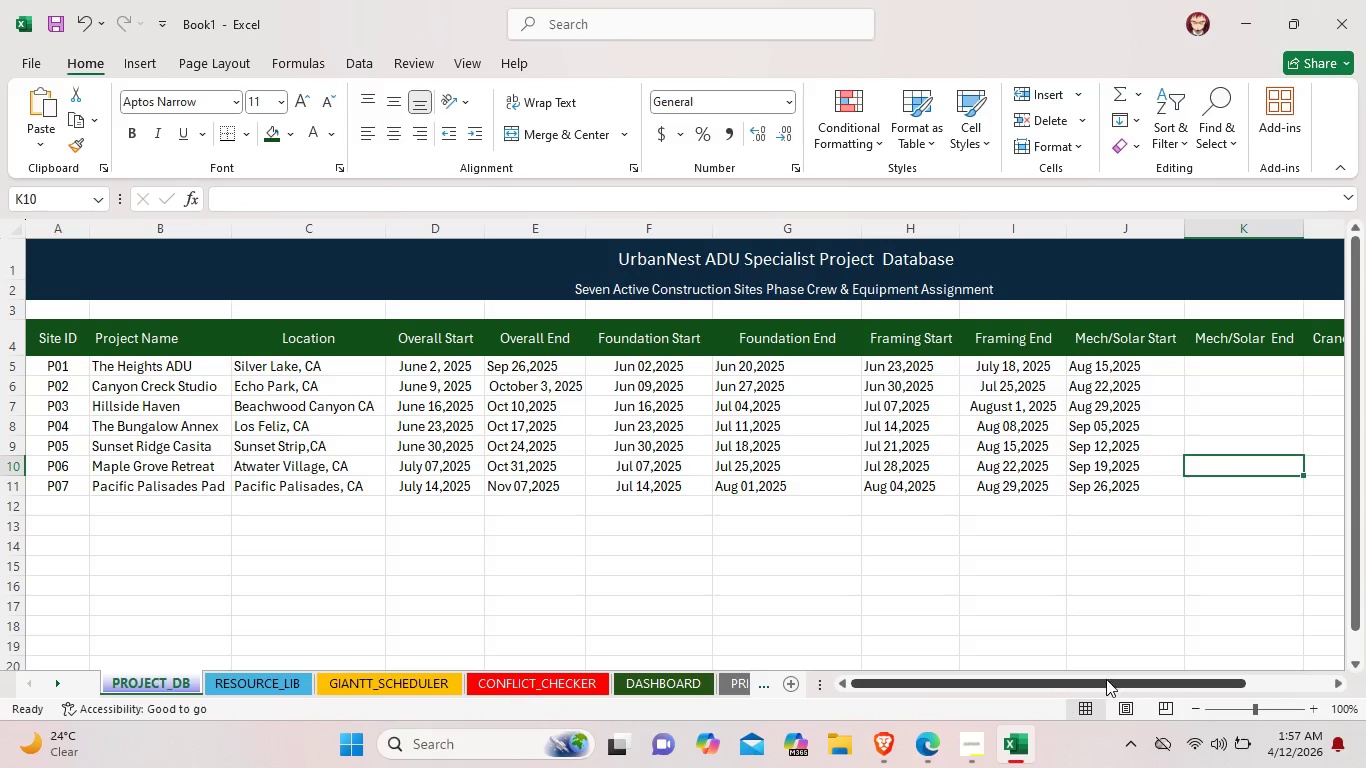 
wait(5.86)
 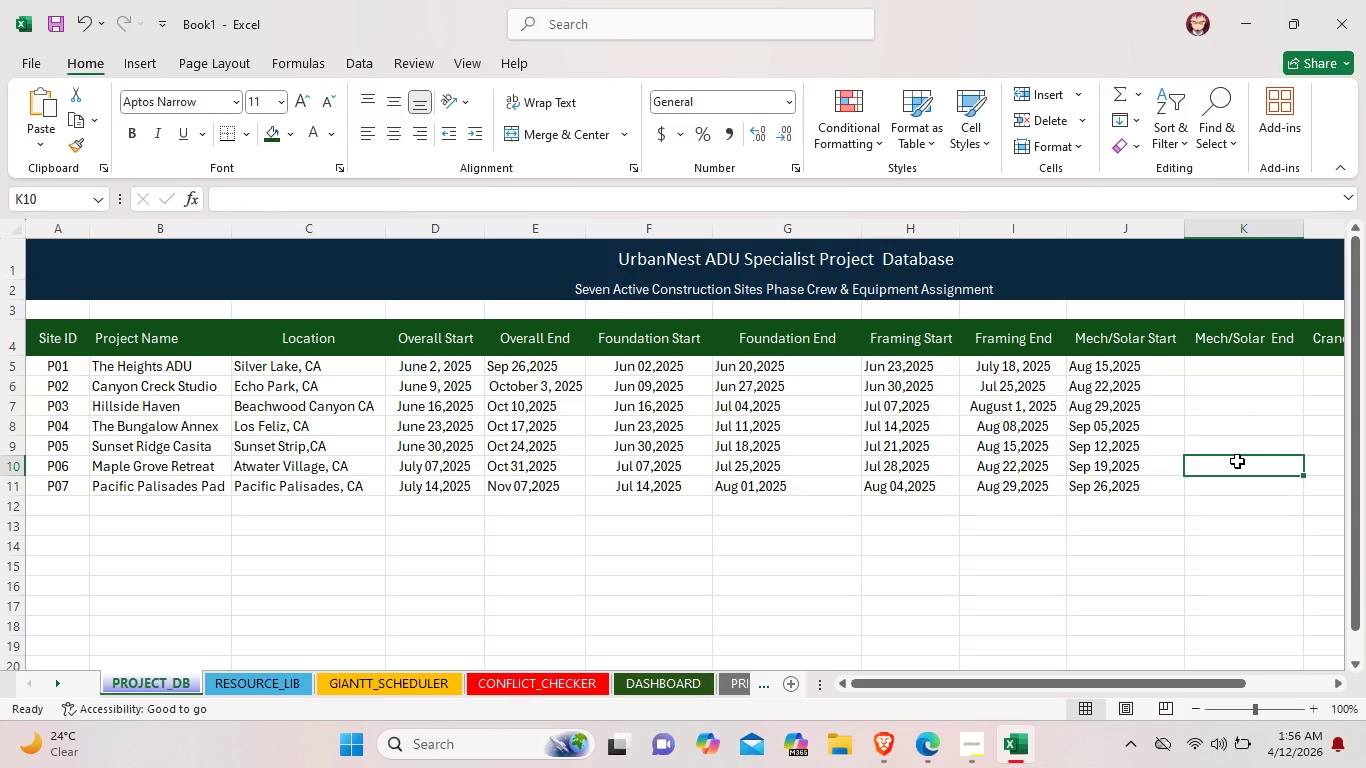 
left_click_drag(start_coordinate=[1107, 678], to_coordinate=[1220, 669])
 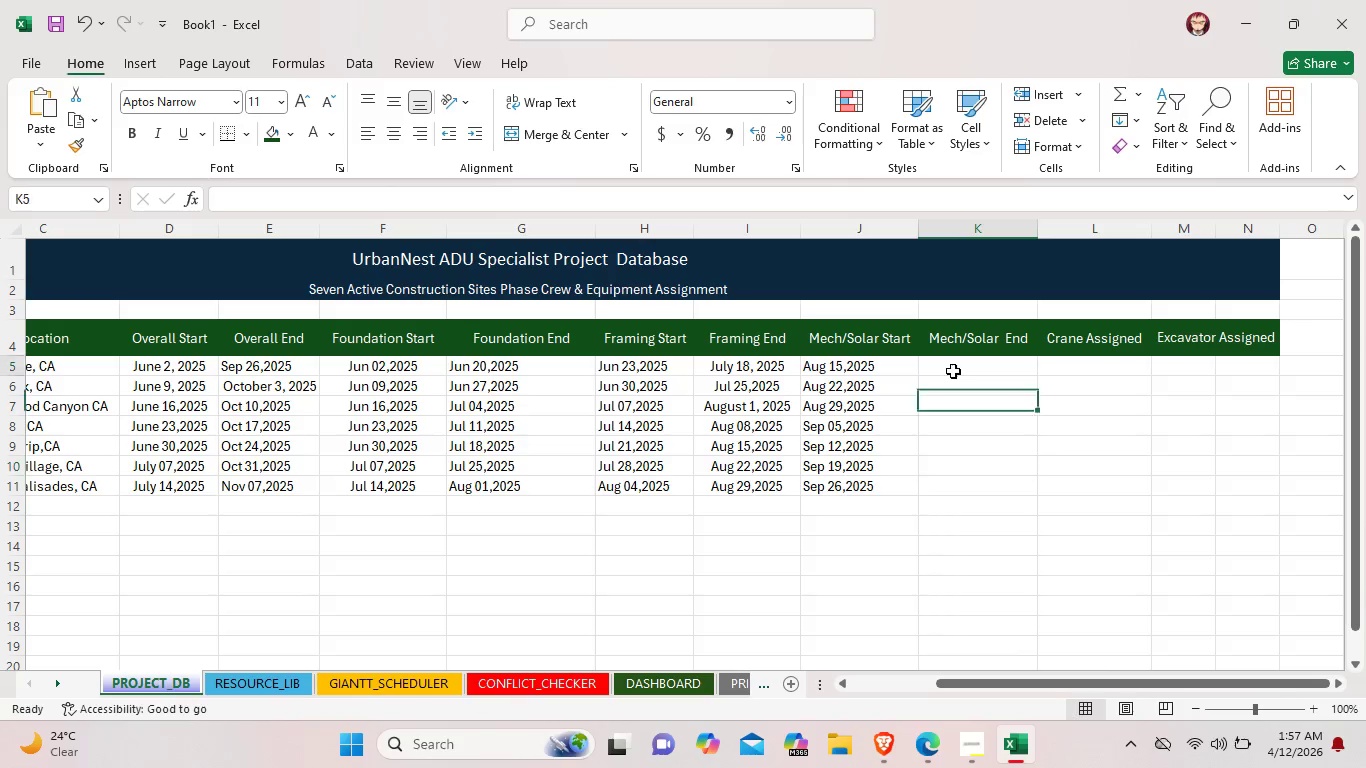 
double_click([953, 371])
 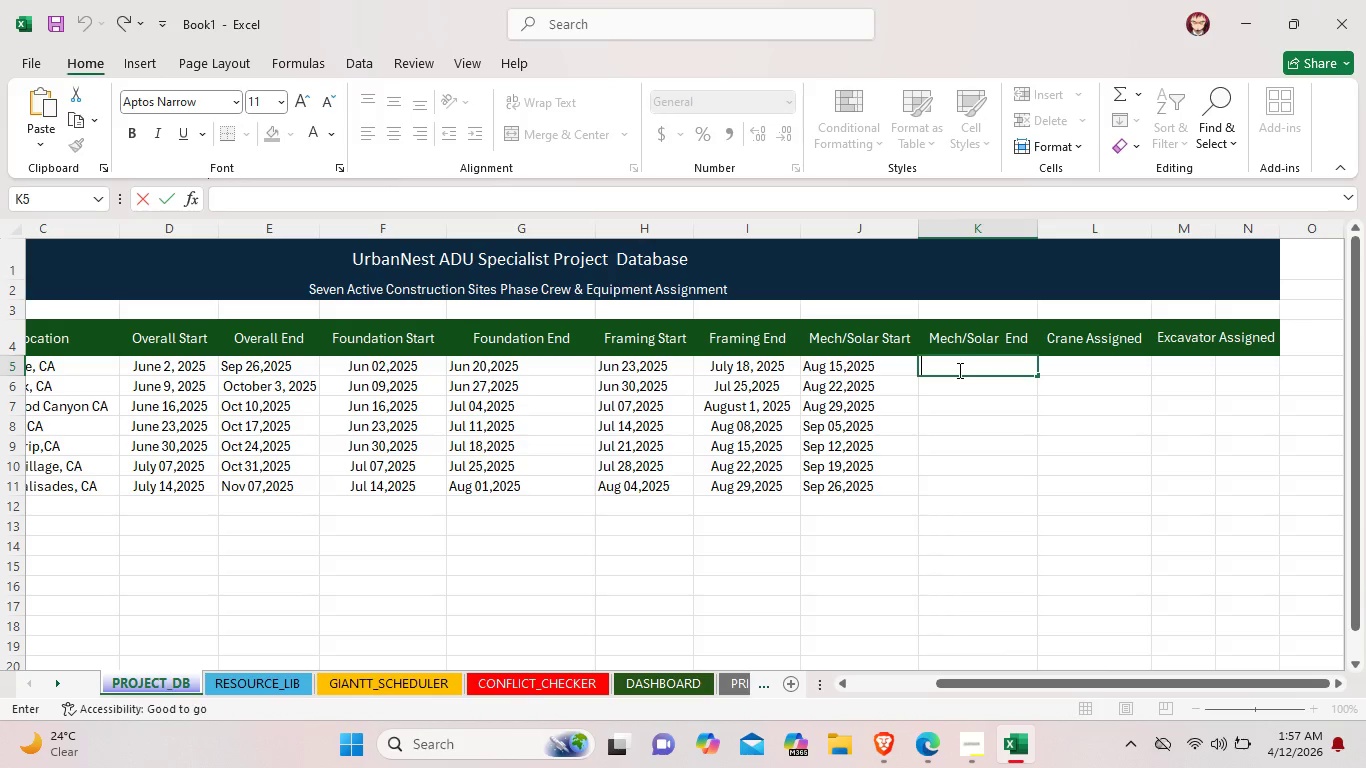 
wait(9.33)
 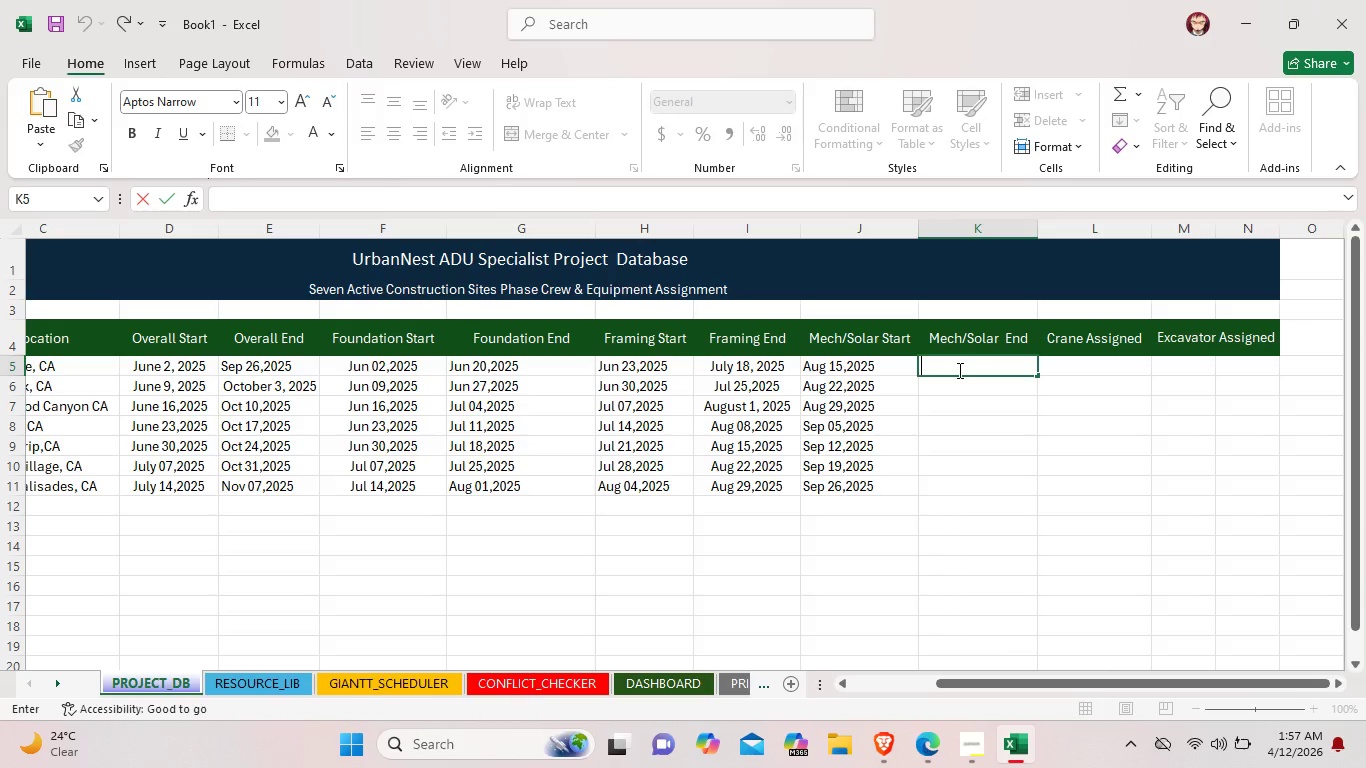 
type(Aug 15, 2025)
 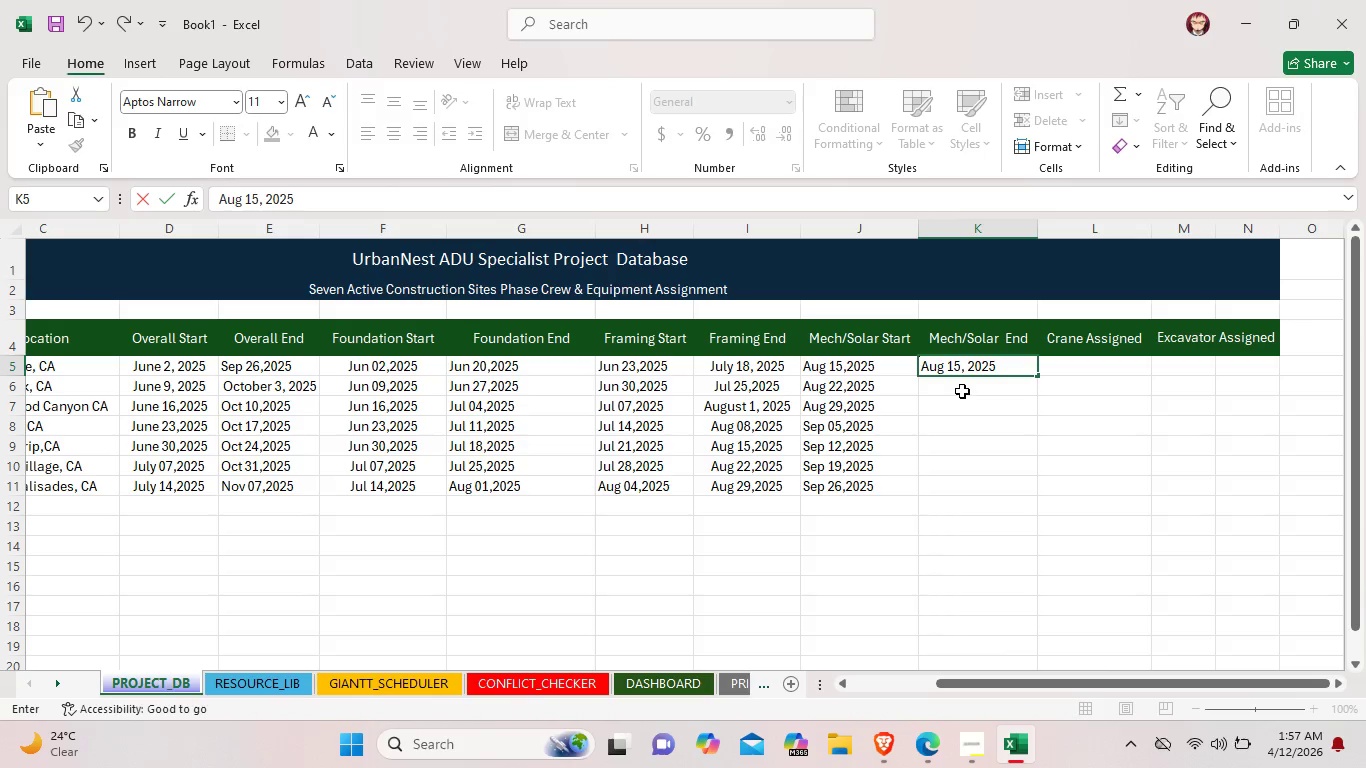 
left_click([963, 390])
 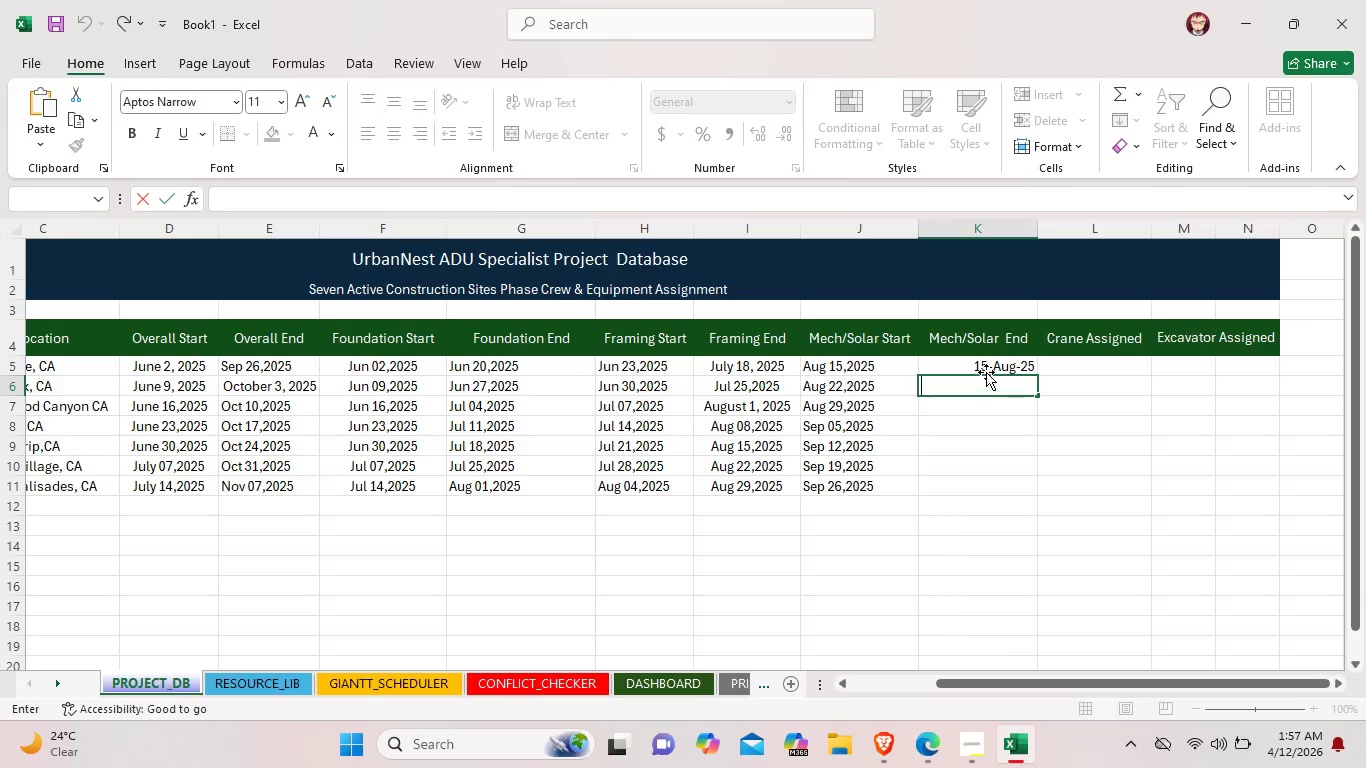 
left_click([989, 370])
 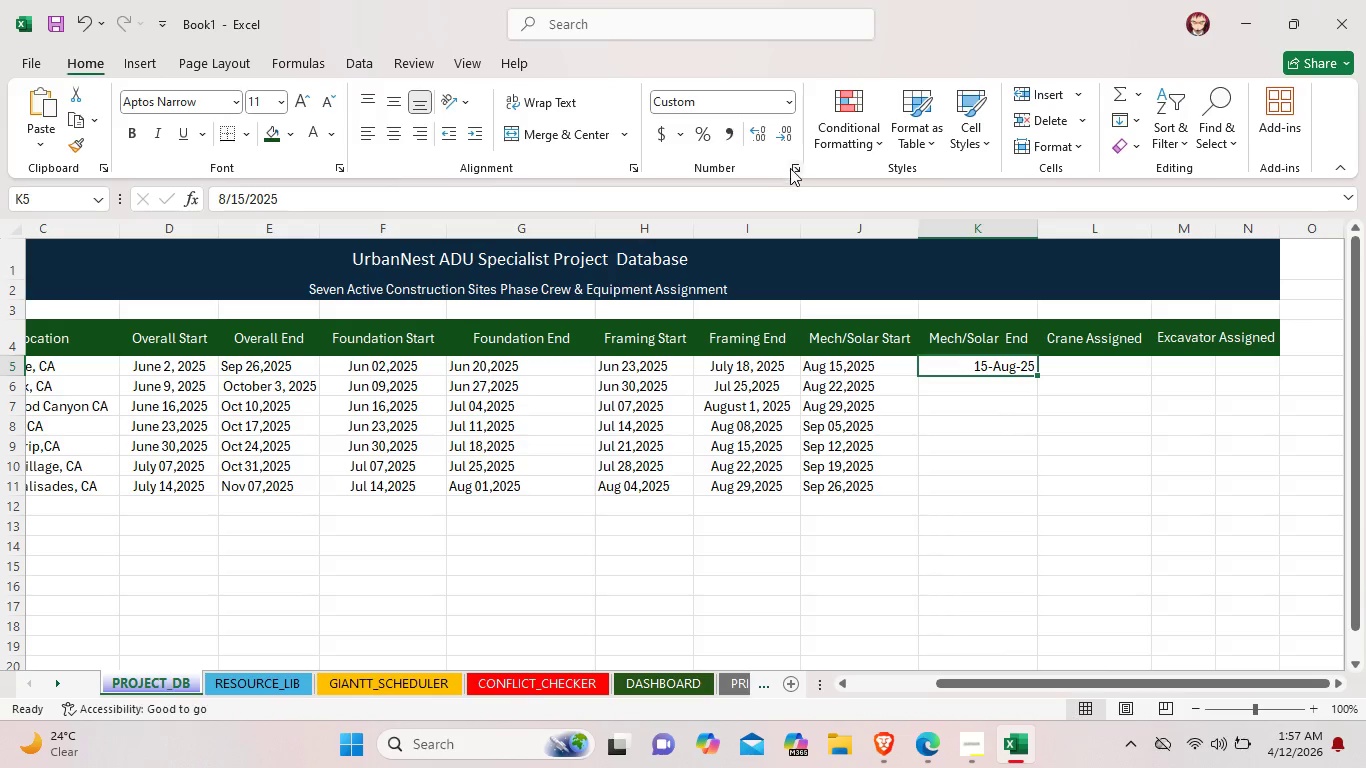 
left_click([793, 168])
 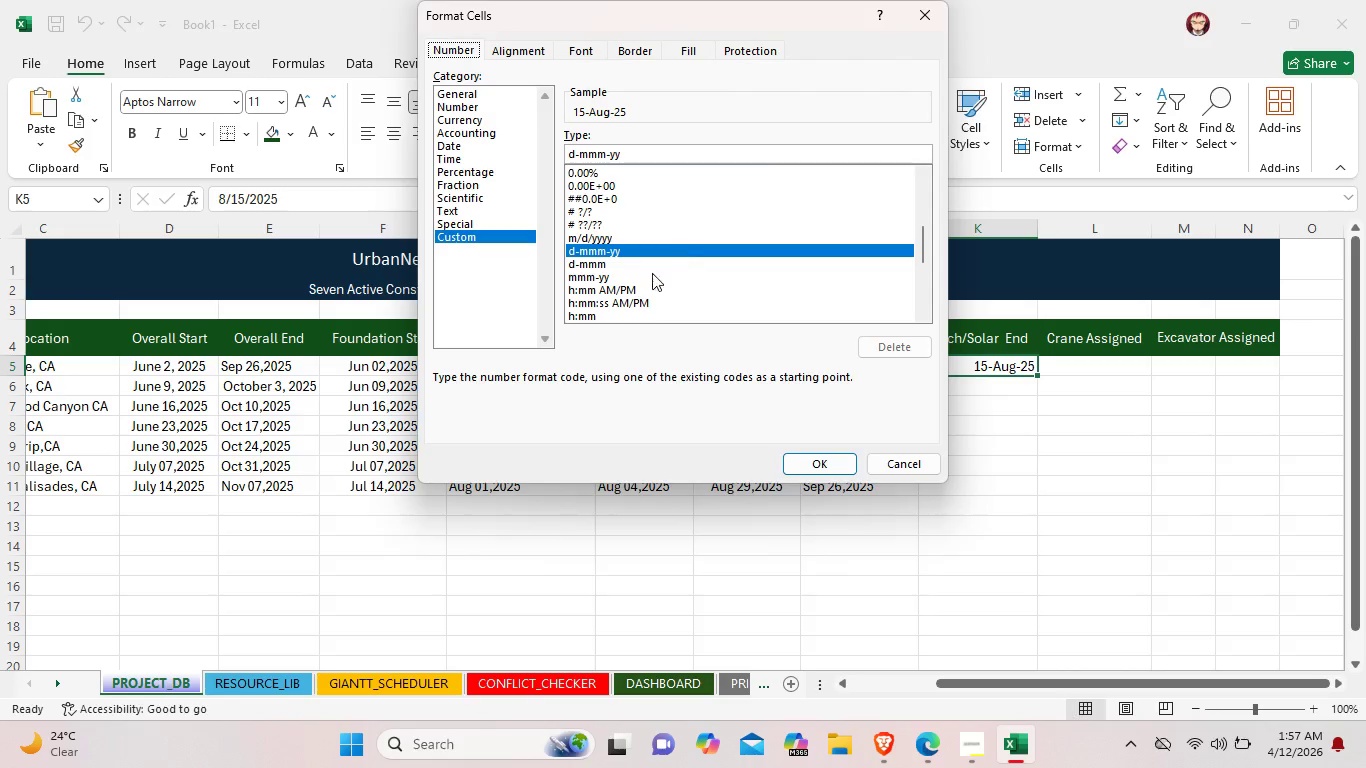 
scroll: coordinate [638, 295], scroll_direction: down, amount: 4.0
 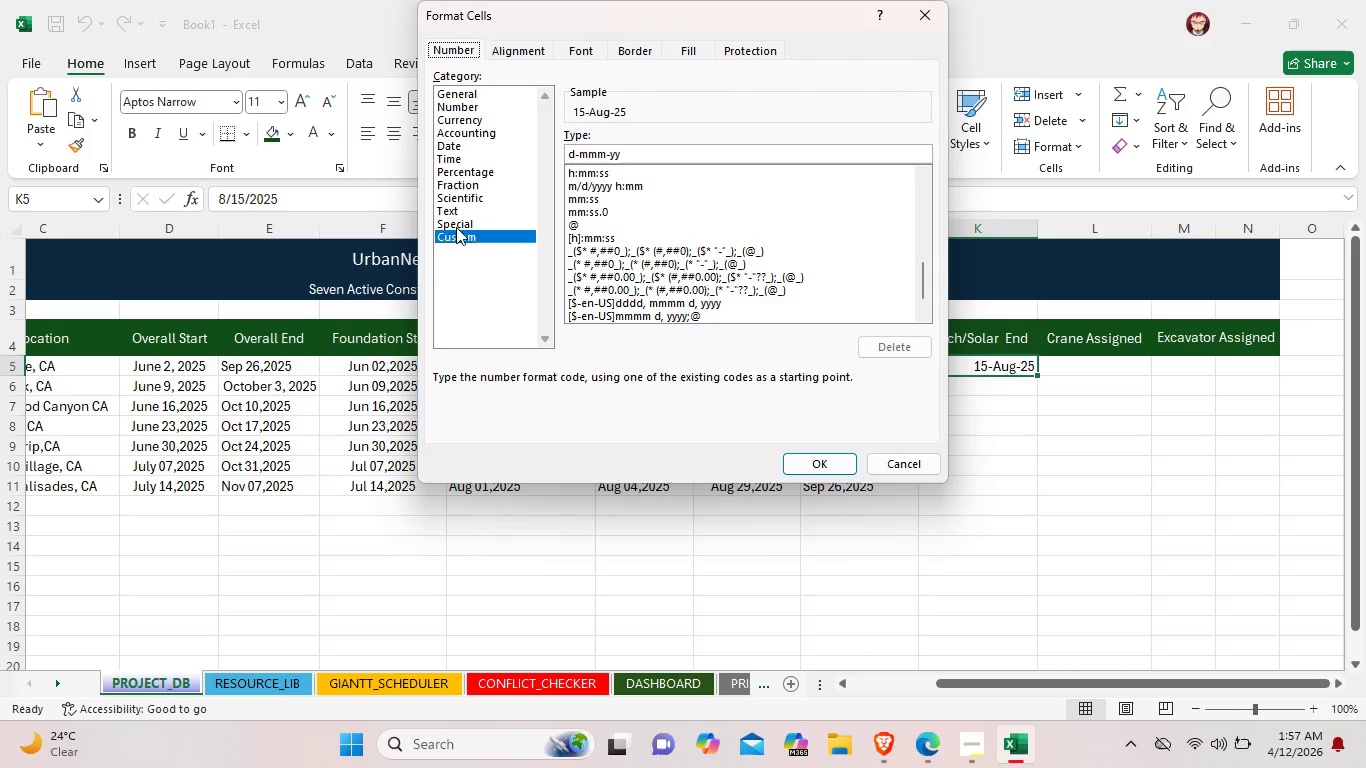 
scroll: coordinate [506, 237], scroll_direction: up, amount: 5.0
 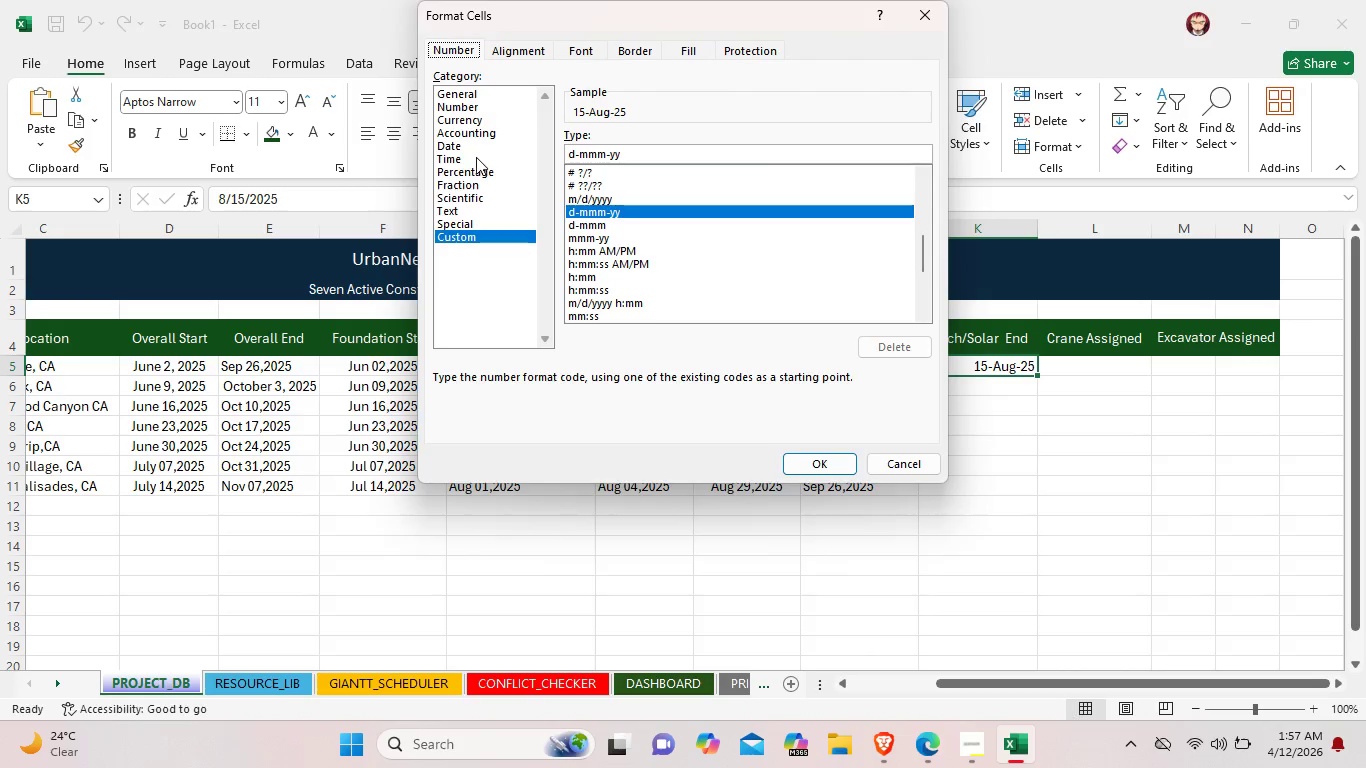 
left_click([475, 147])
 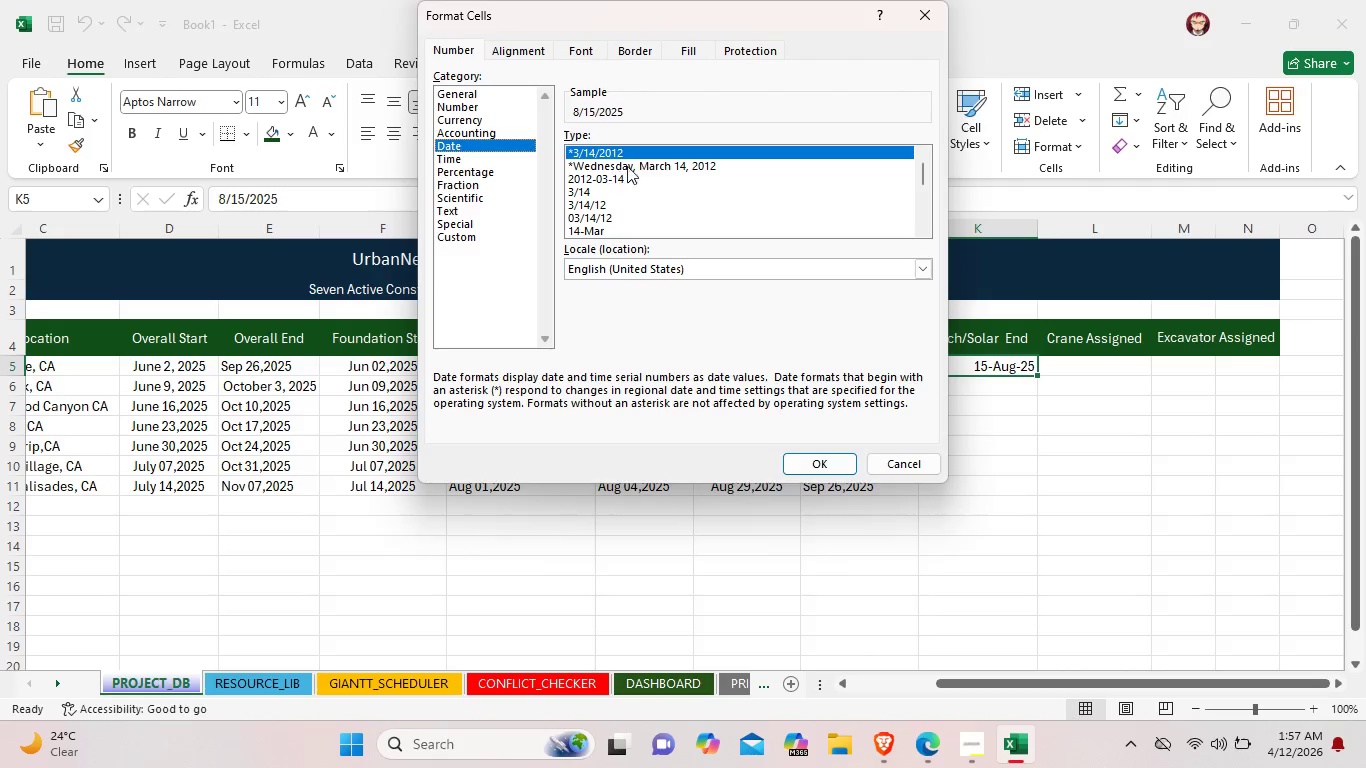 
scroll: coordinate [645, 205], scroll_direction: down, amount: 4.0
 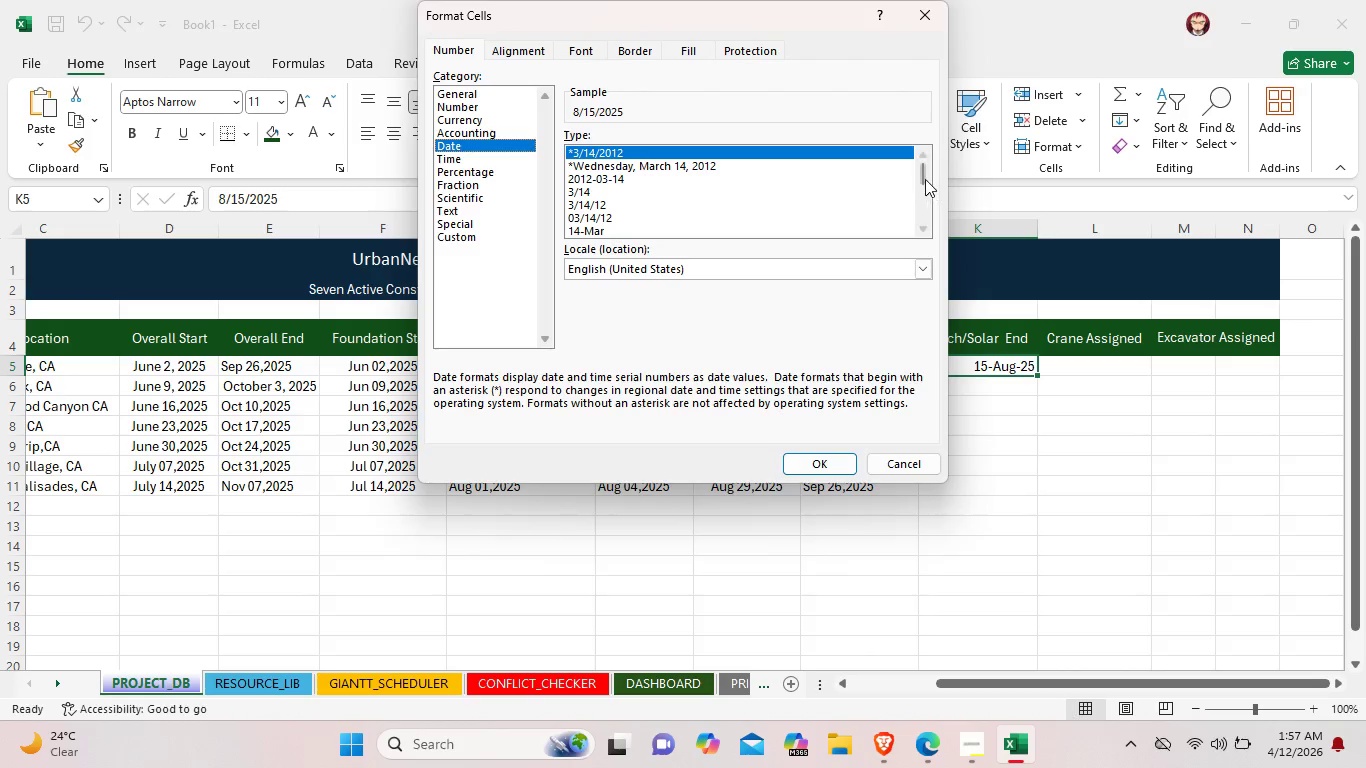 
left_click_drag(start_coordinate=[923, 173], to_coordinate=[924, 197])
 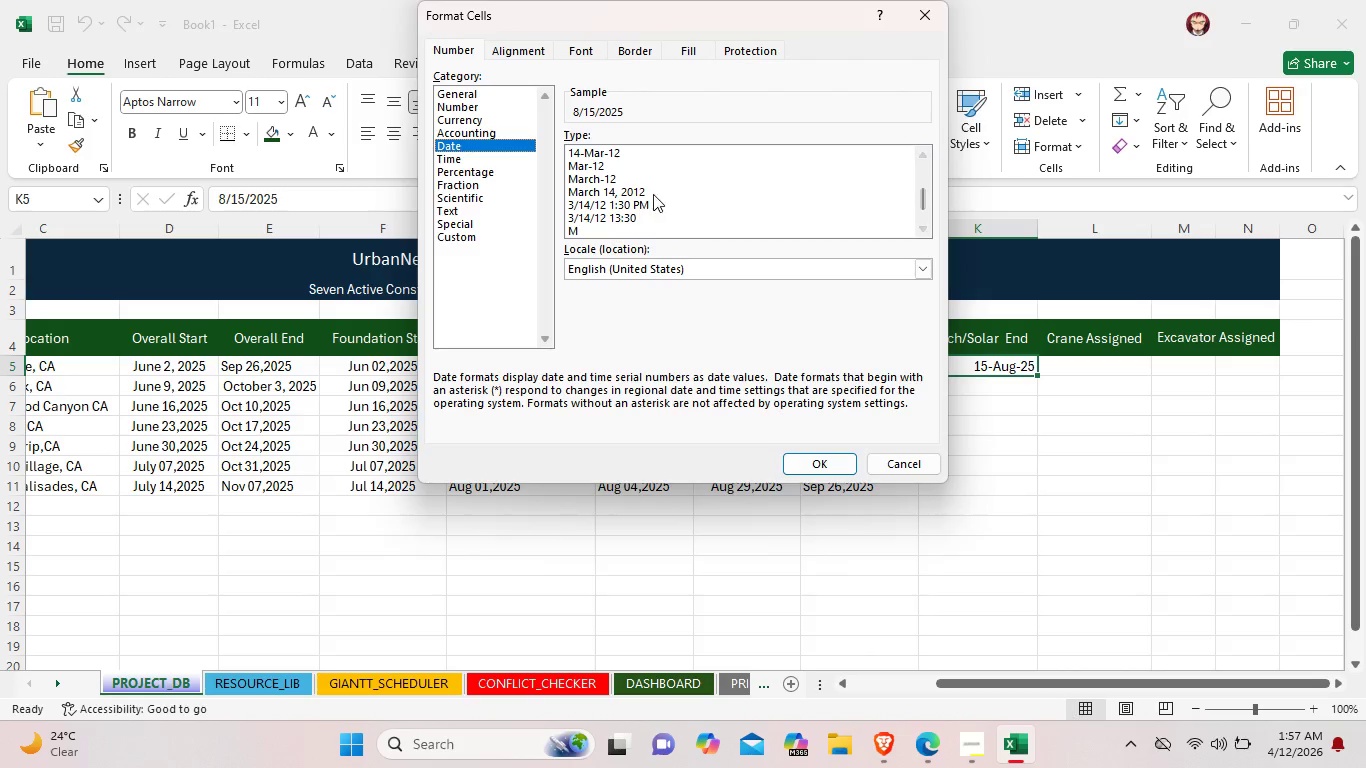 
left_click([650, 193])
 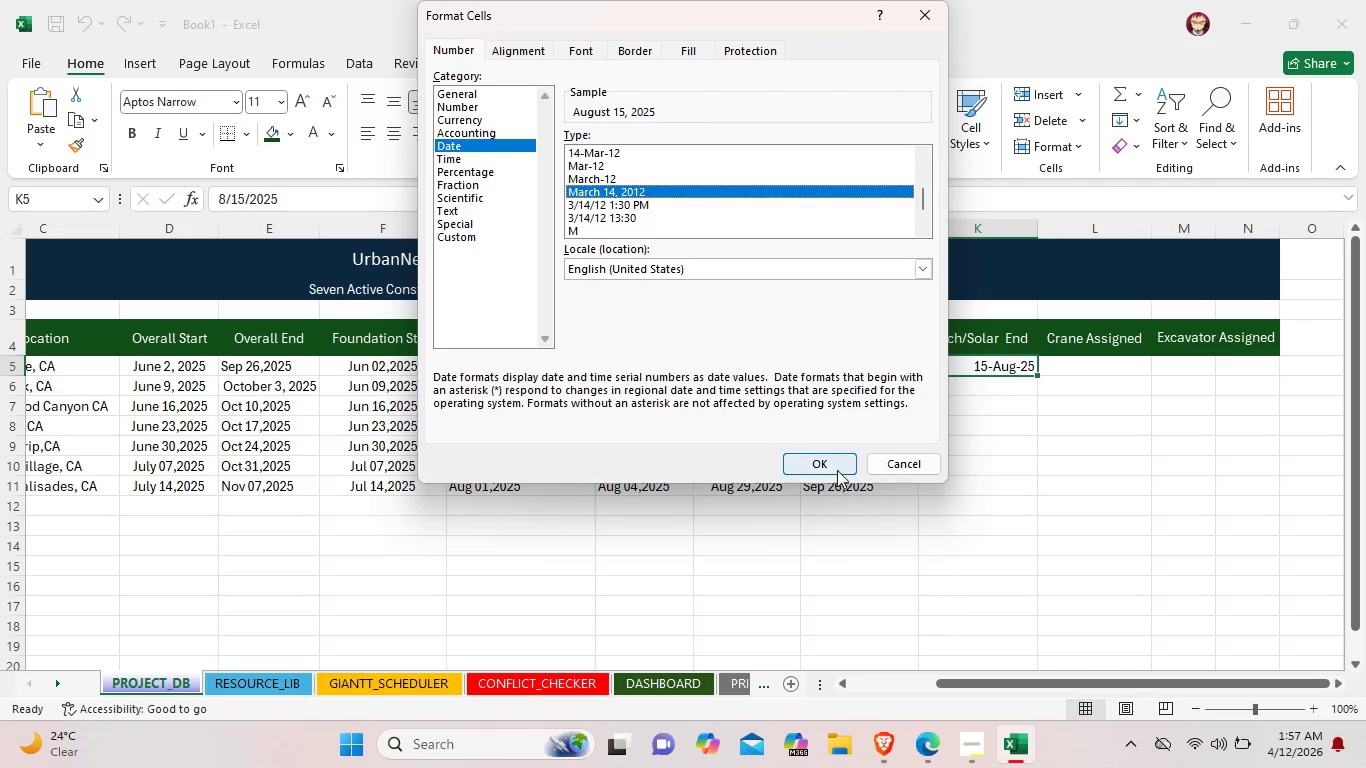 
left_click([831, 463])
 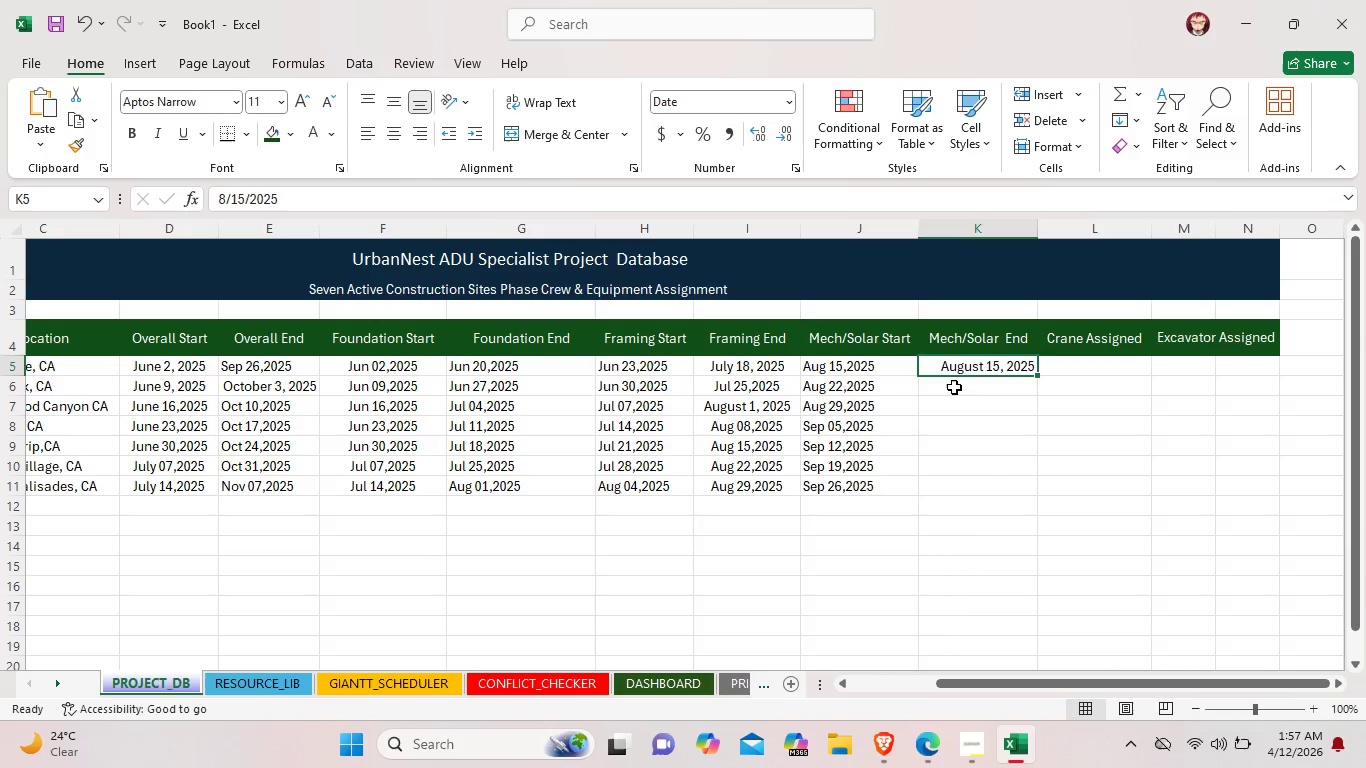 
double_click([954, 387])
 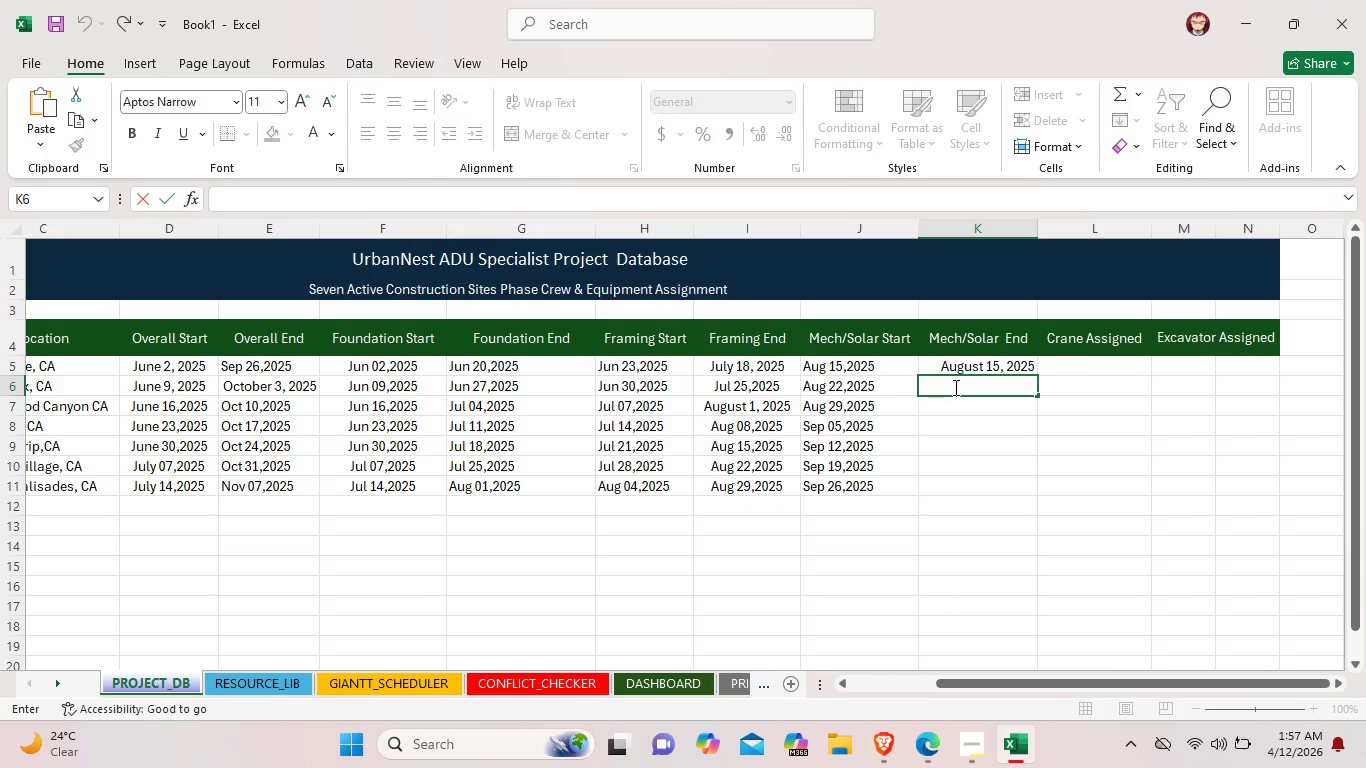 
type(Aug 22,2025)
 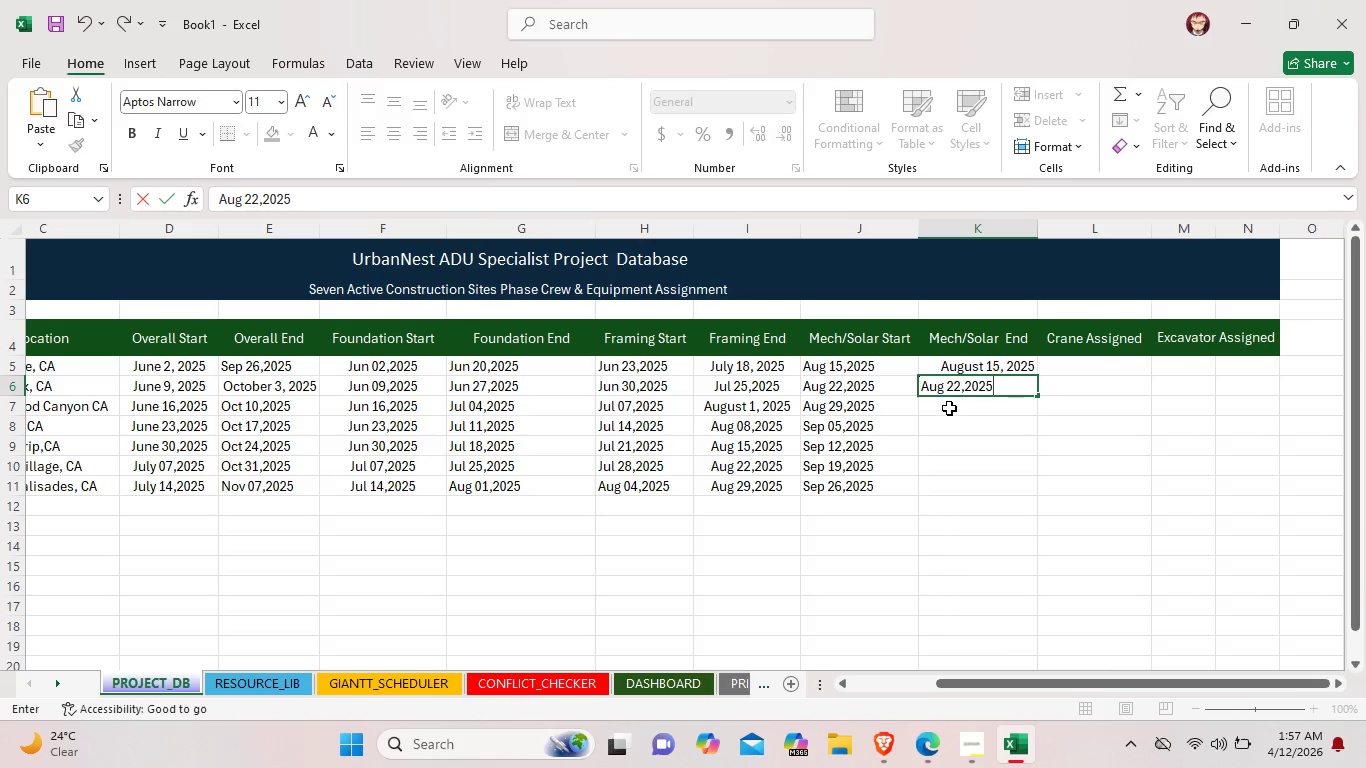 
double_click([949, 408])
 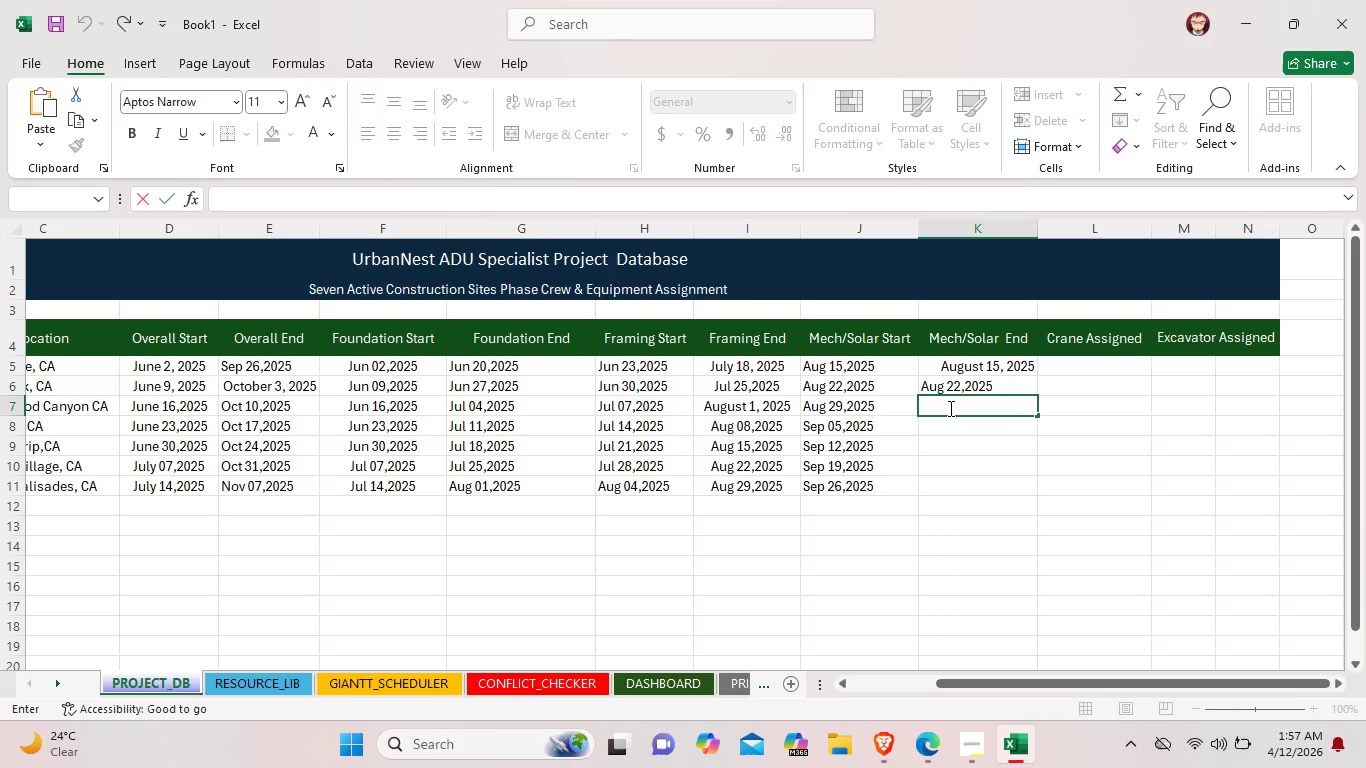 
type(Aug)
 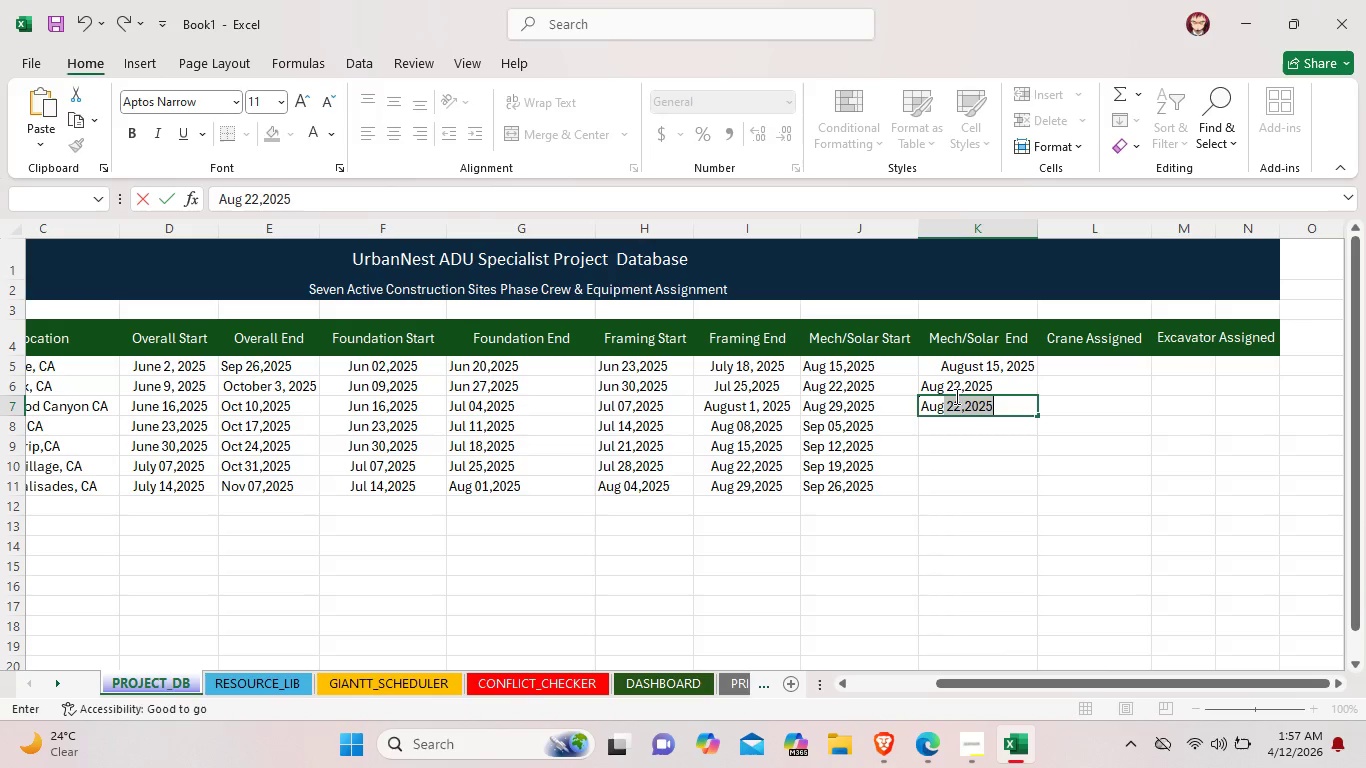 
left_click([958, 401])
 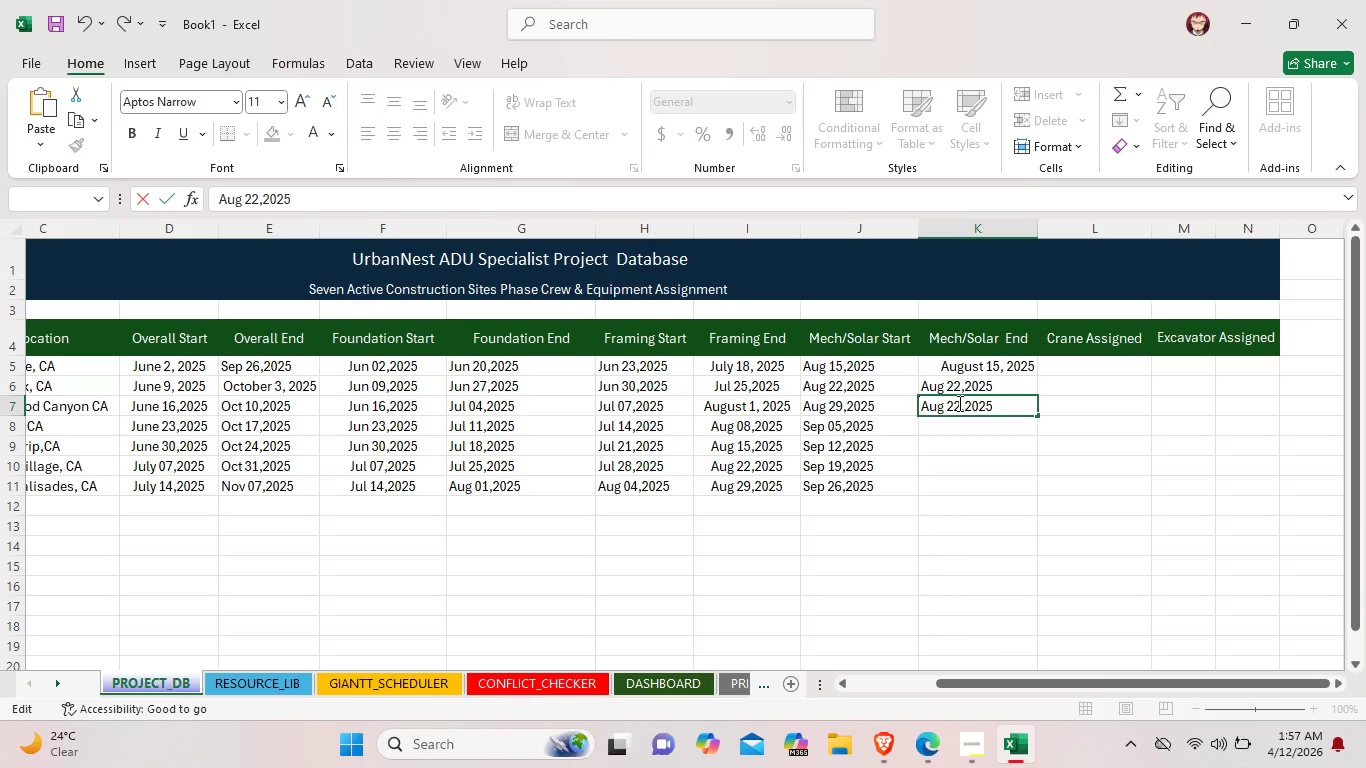 
key(Backspace)
 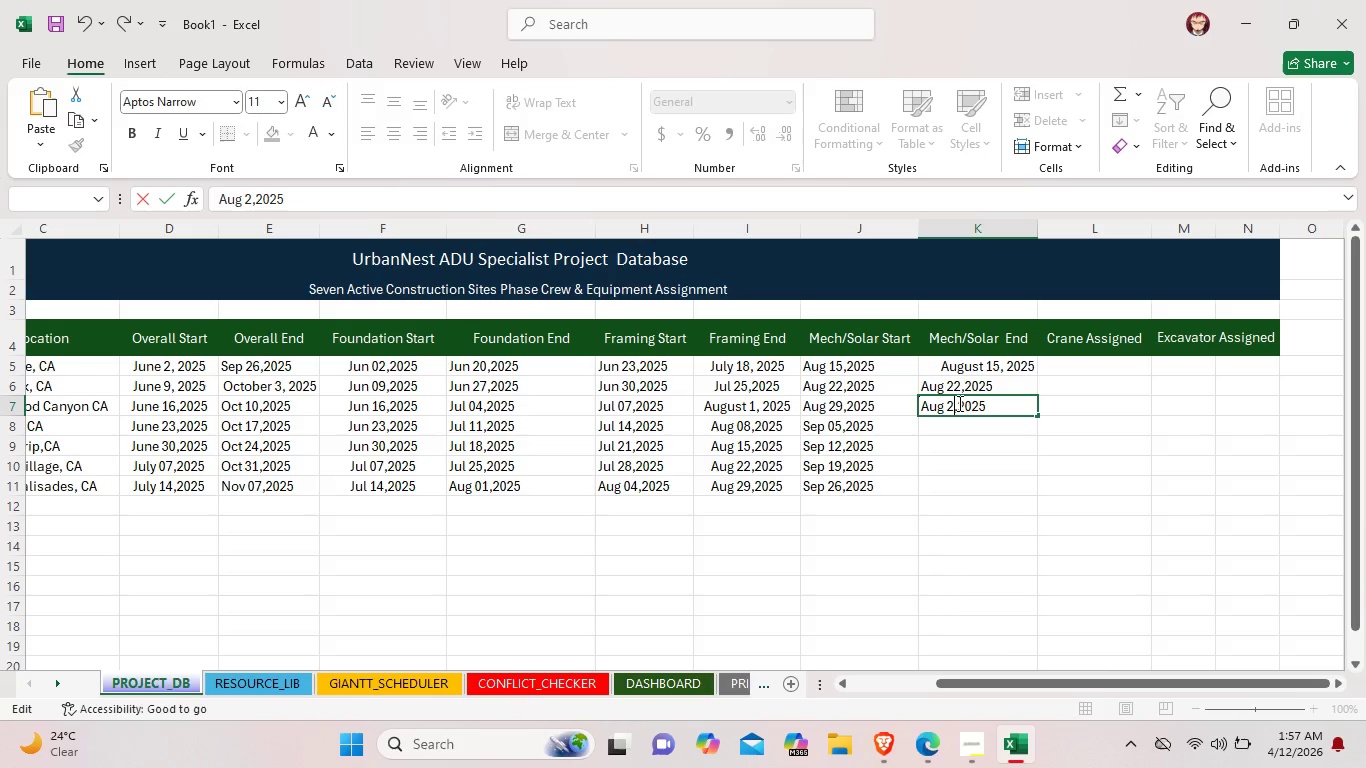 
key(9)
 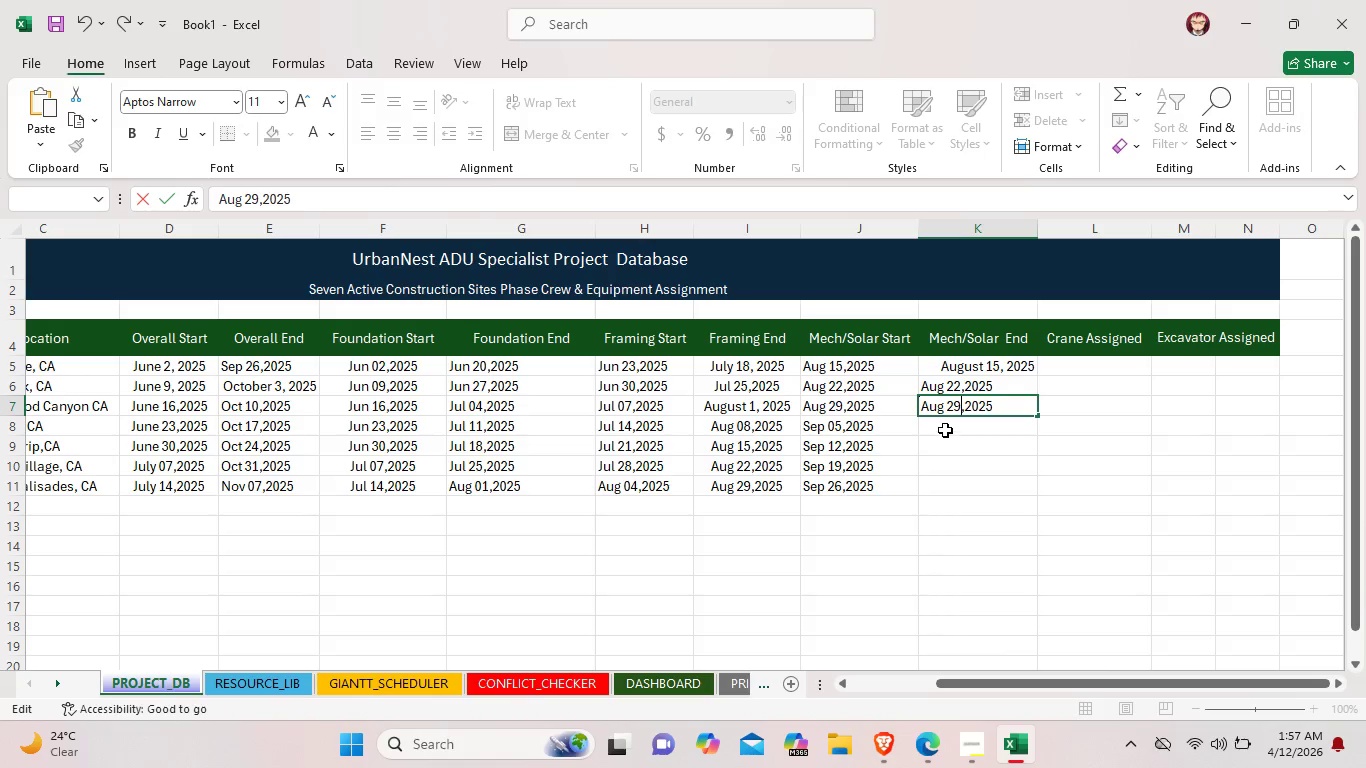 
double_click([945, 430])
 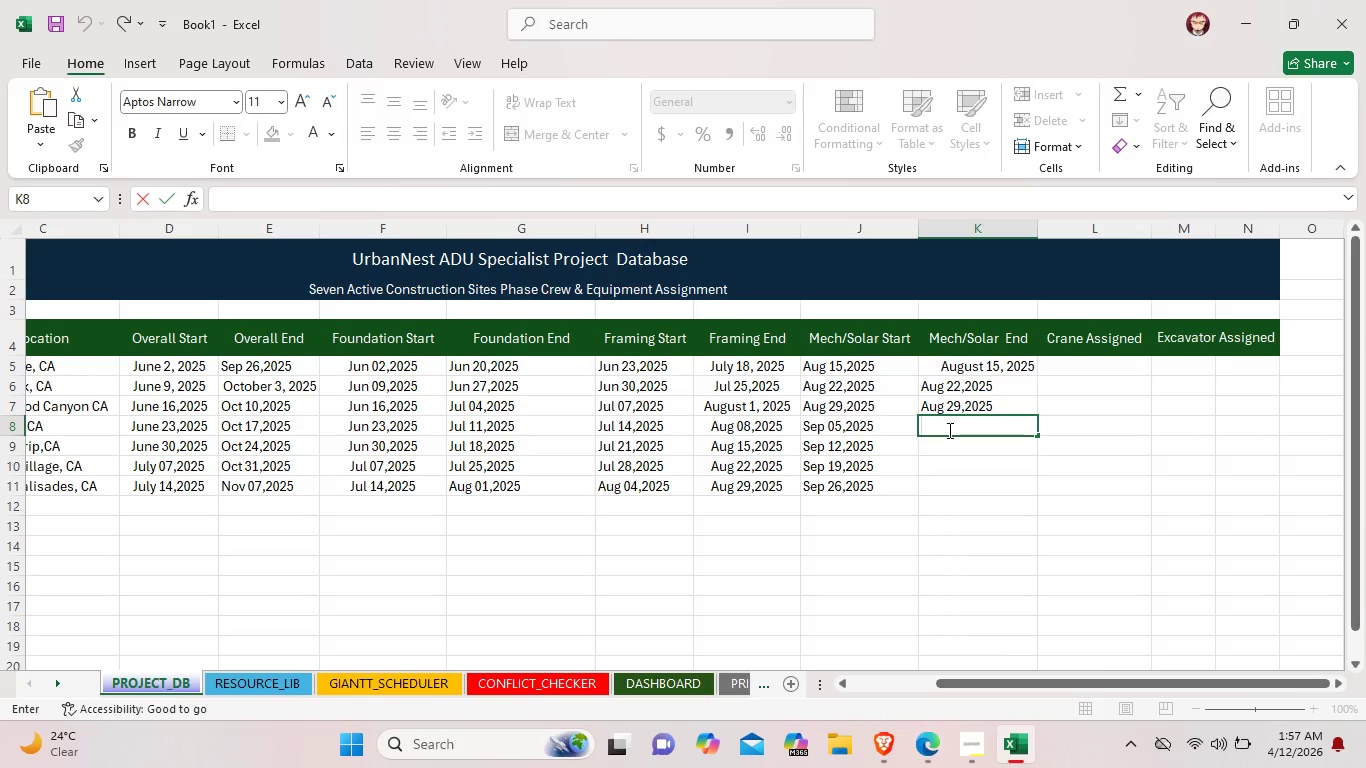 
type(Aug)
 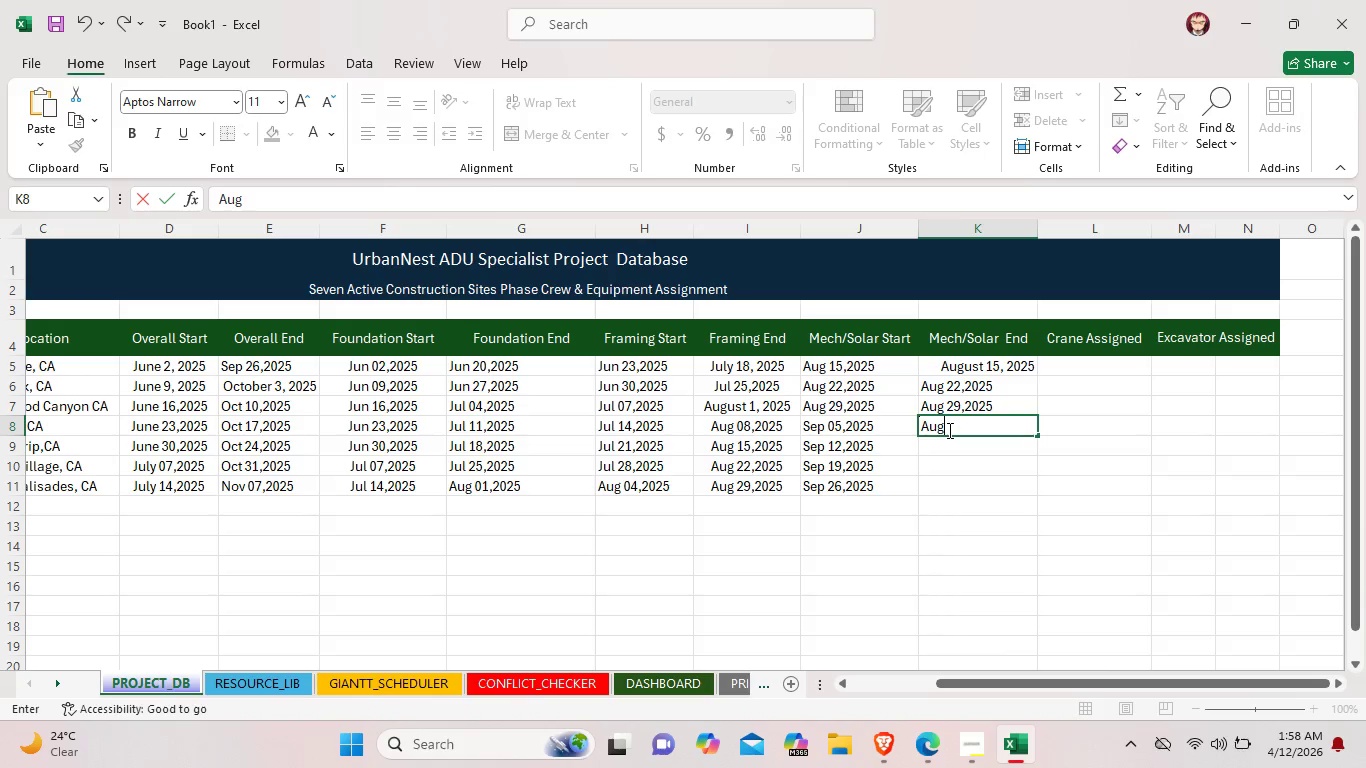 
key(Backspace)
key(Backspace)
key(Backspace)
type(Sep 05,2025)
 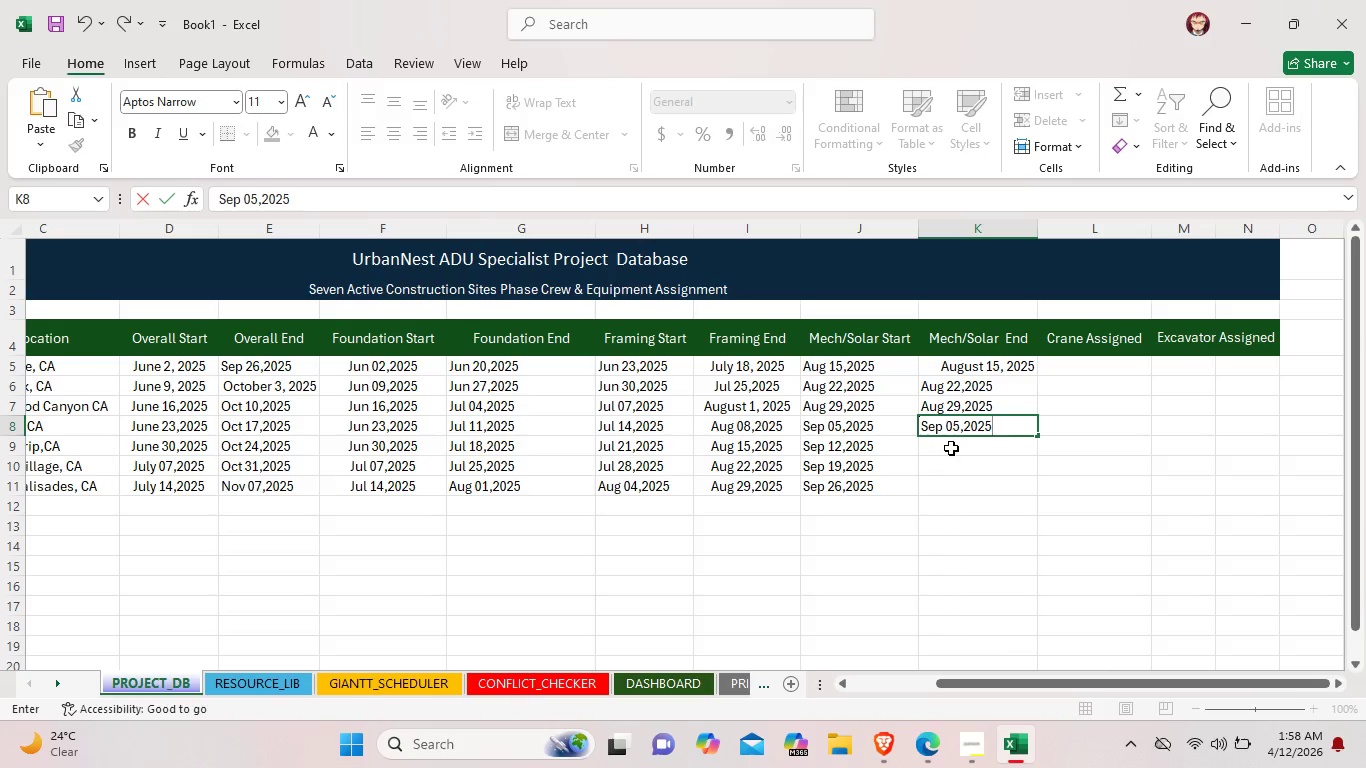 
double_click([951, 446])
 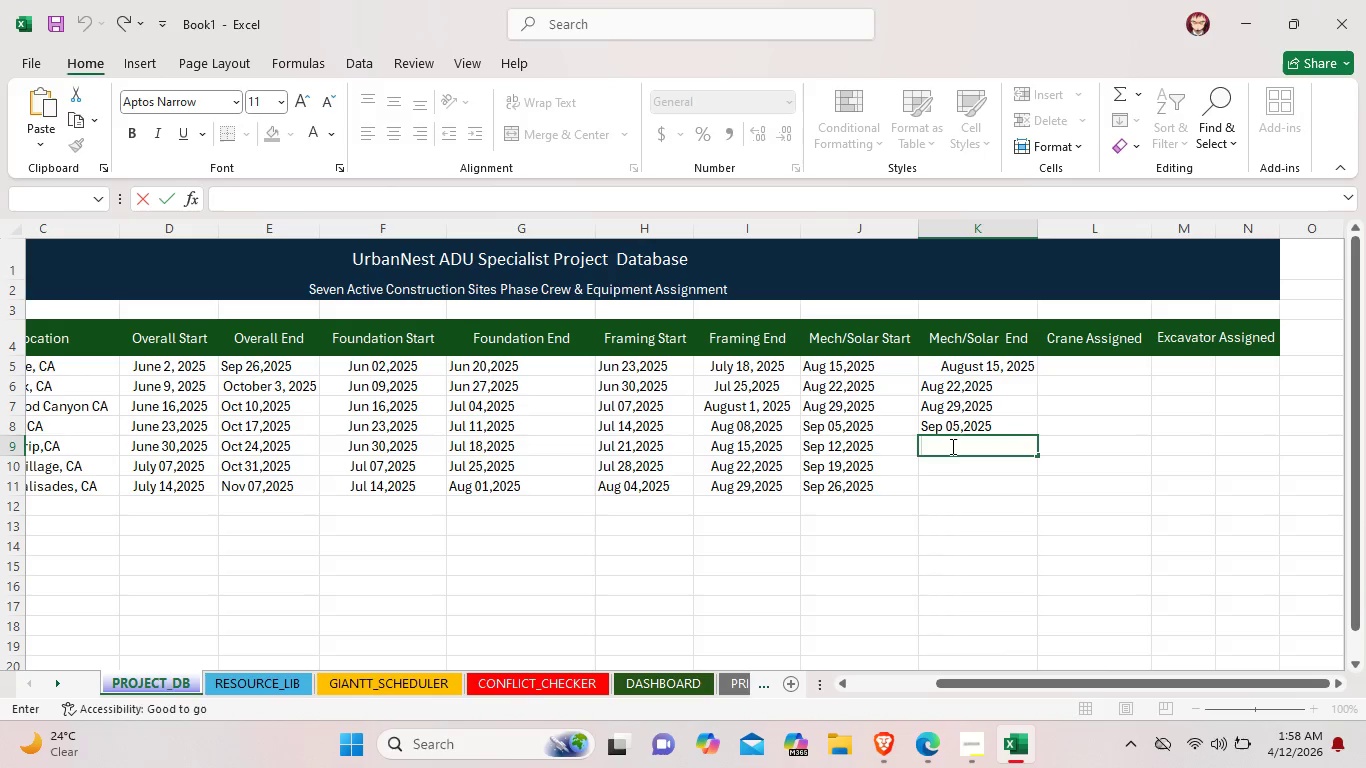 
type(Sep)
 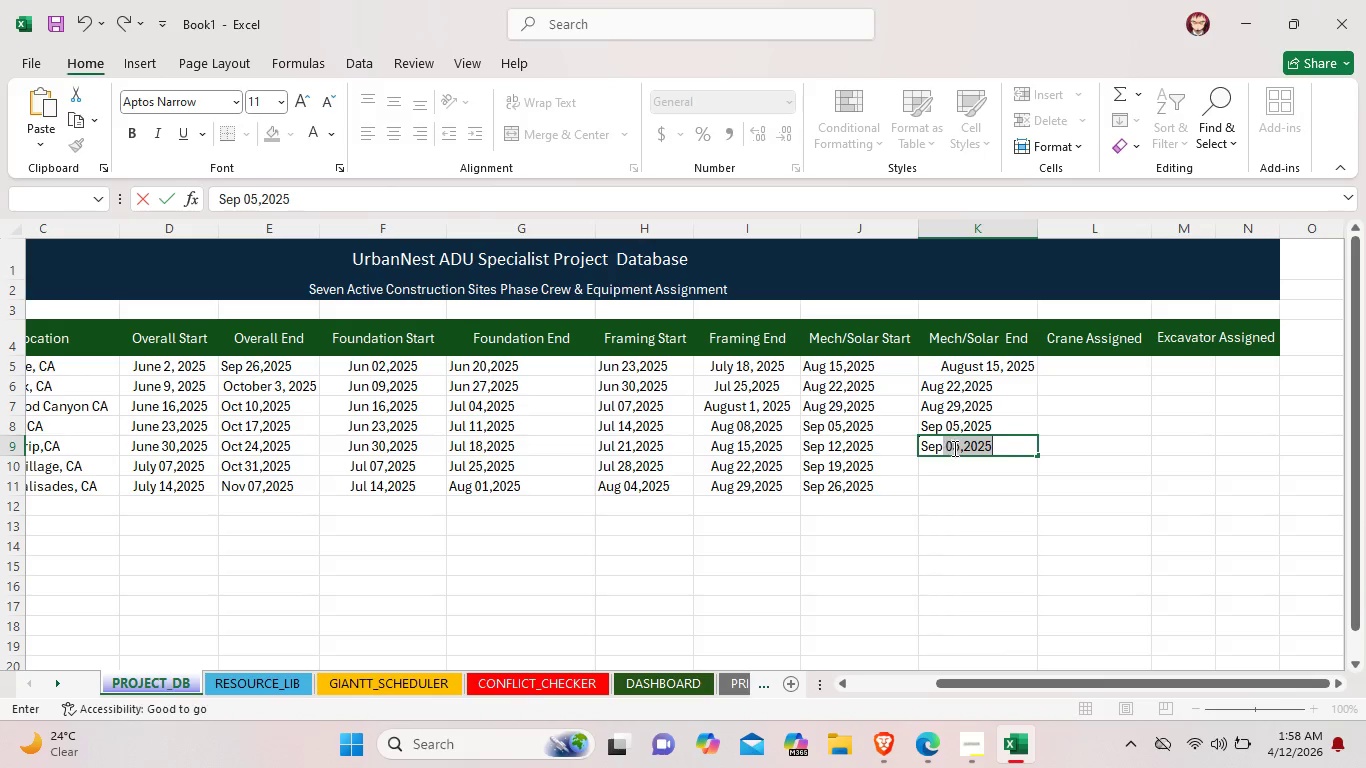 
left_click([958, 447])
 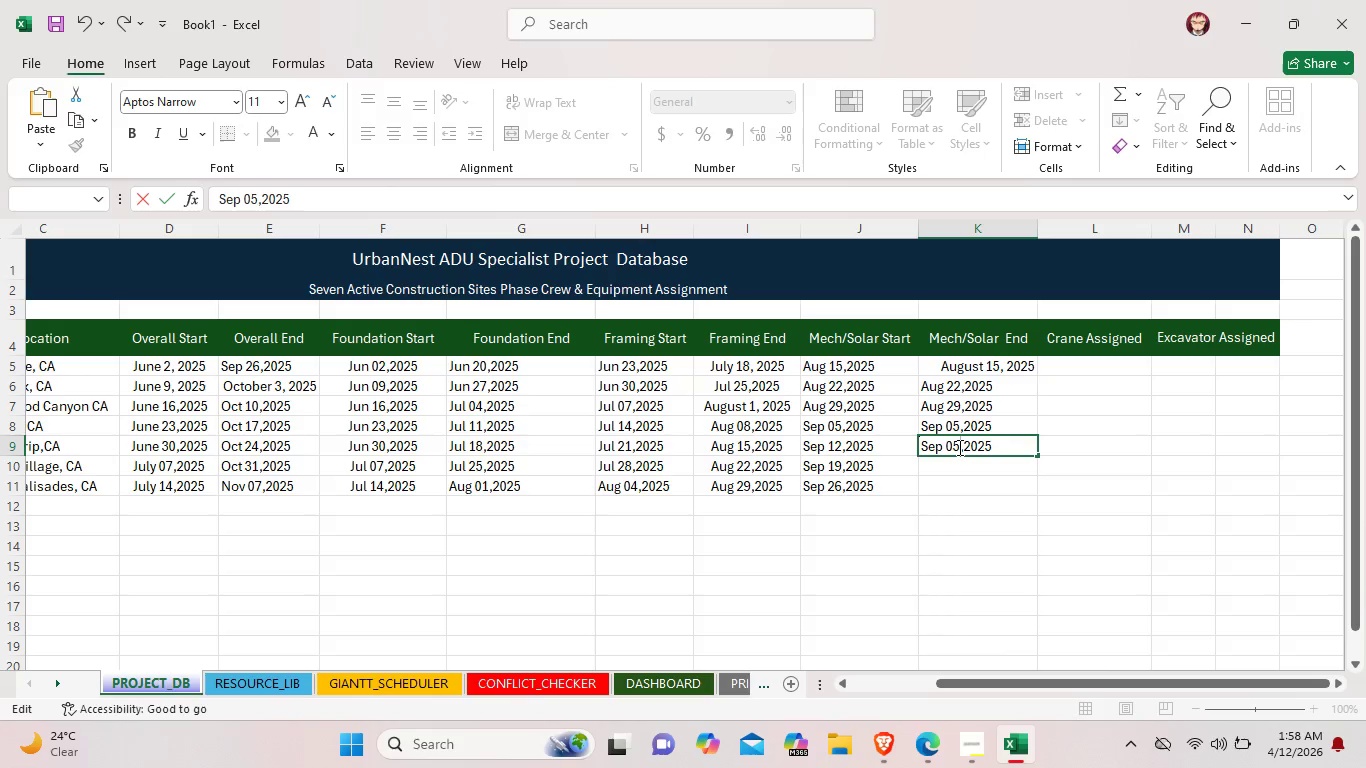 
key(Backspace)
key(Backspace)
type(12)
 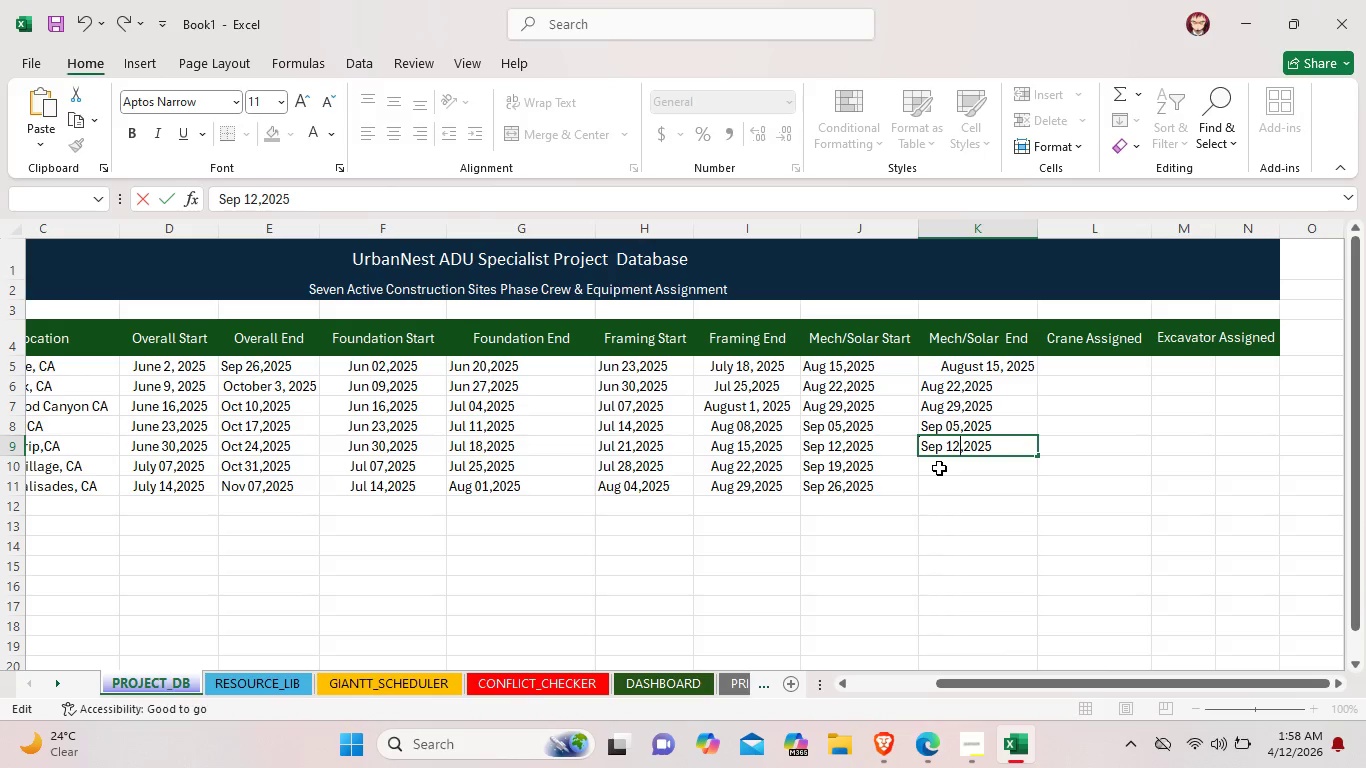 
double_click([939, 468])
 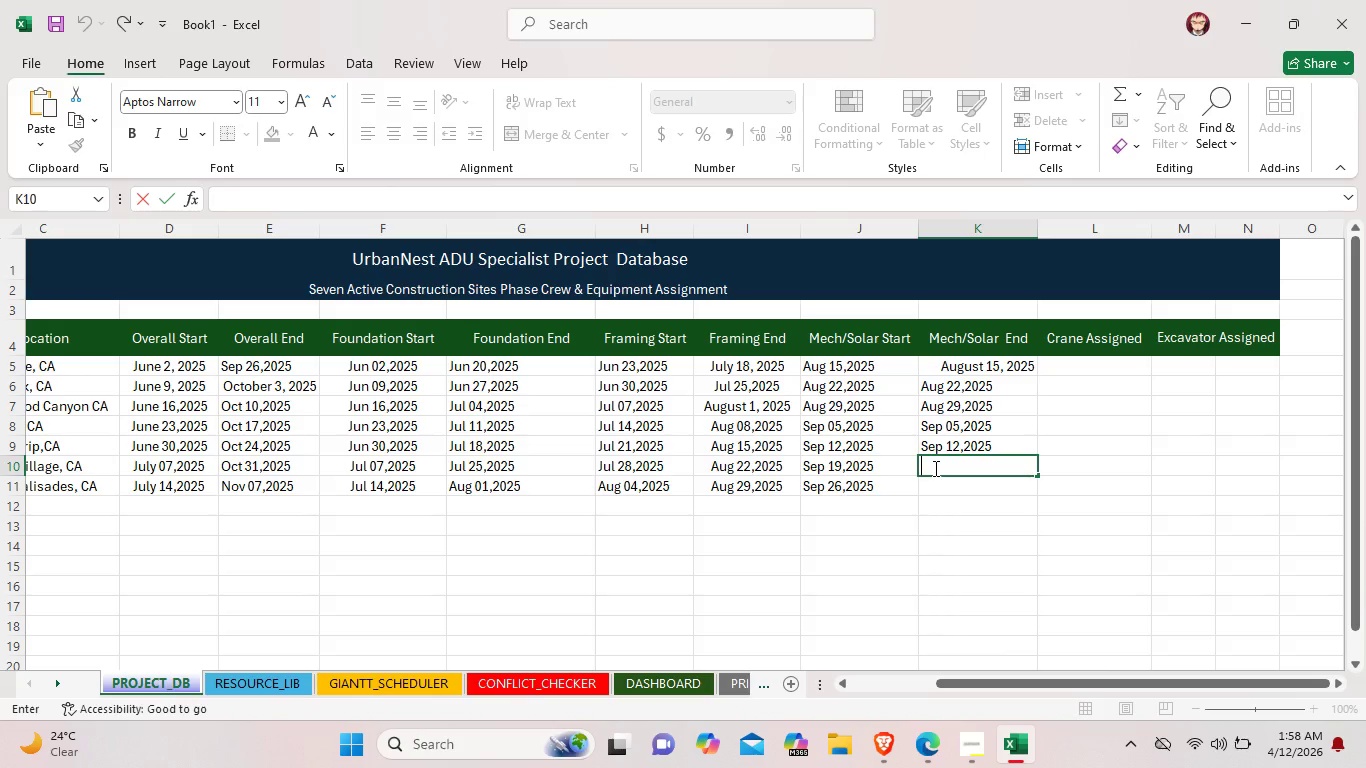 
wait(5.91)
 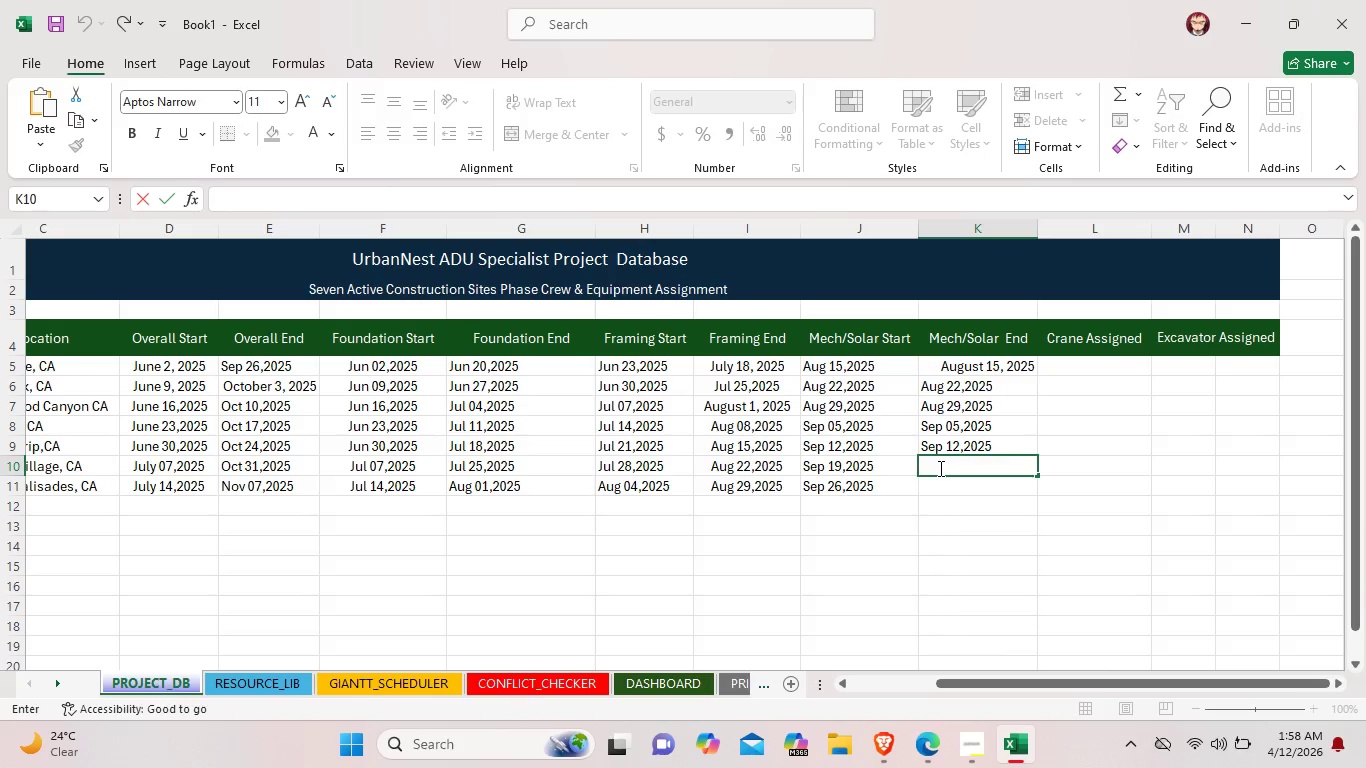 
type(Sep 19,2025)
 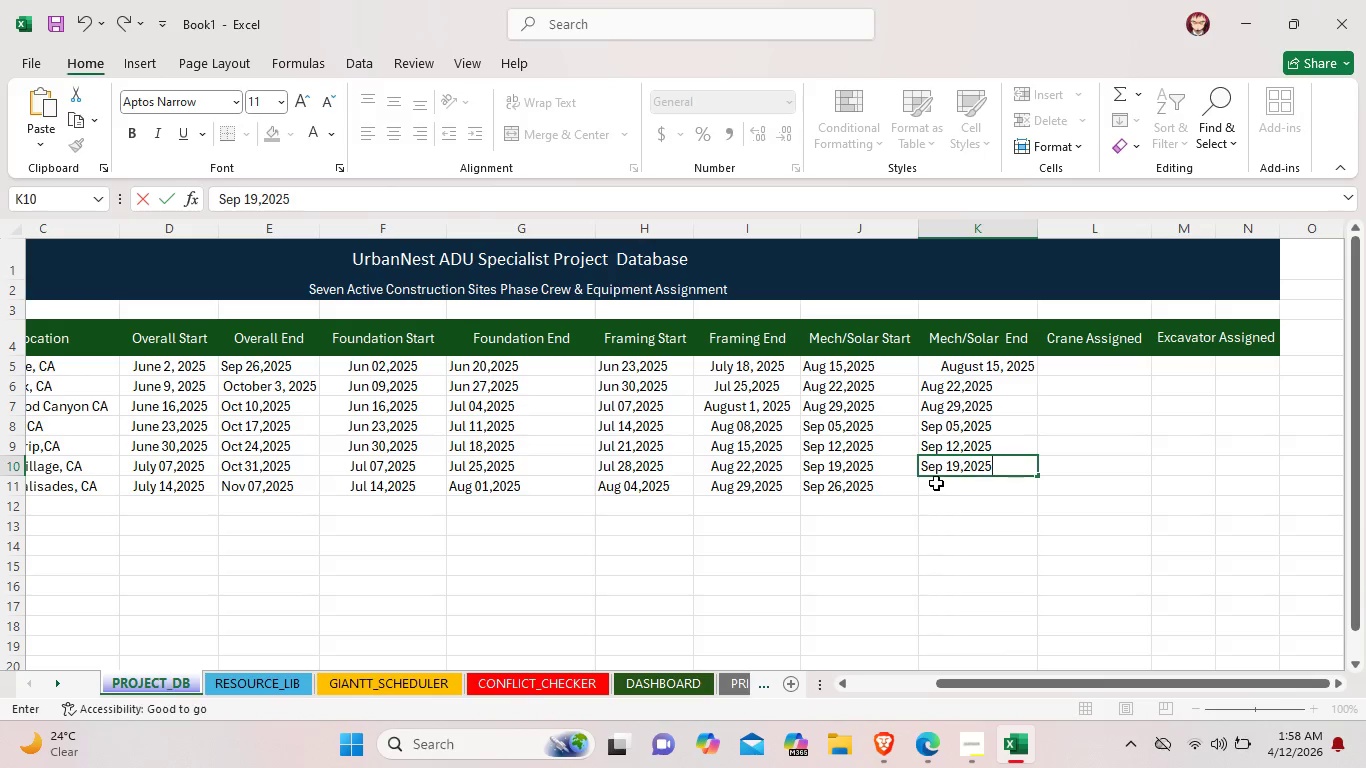 
double_click([936, 483])
 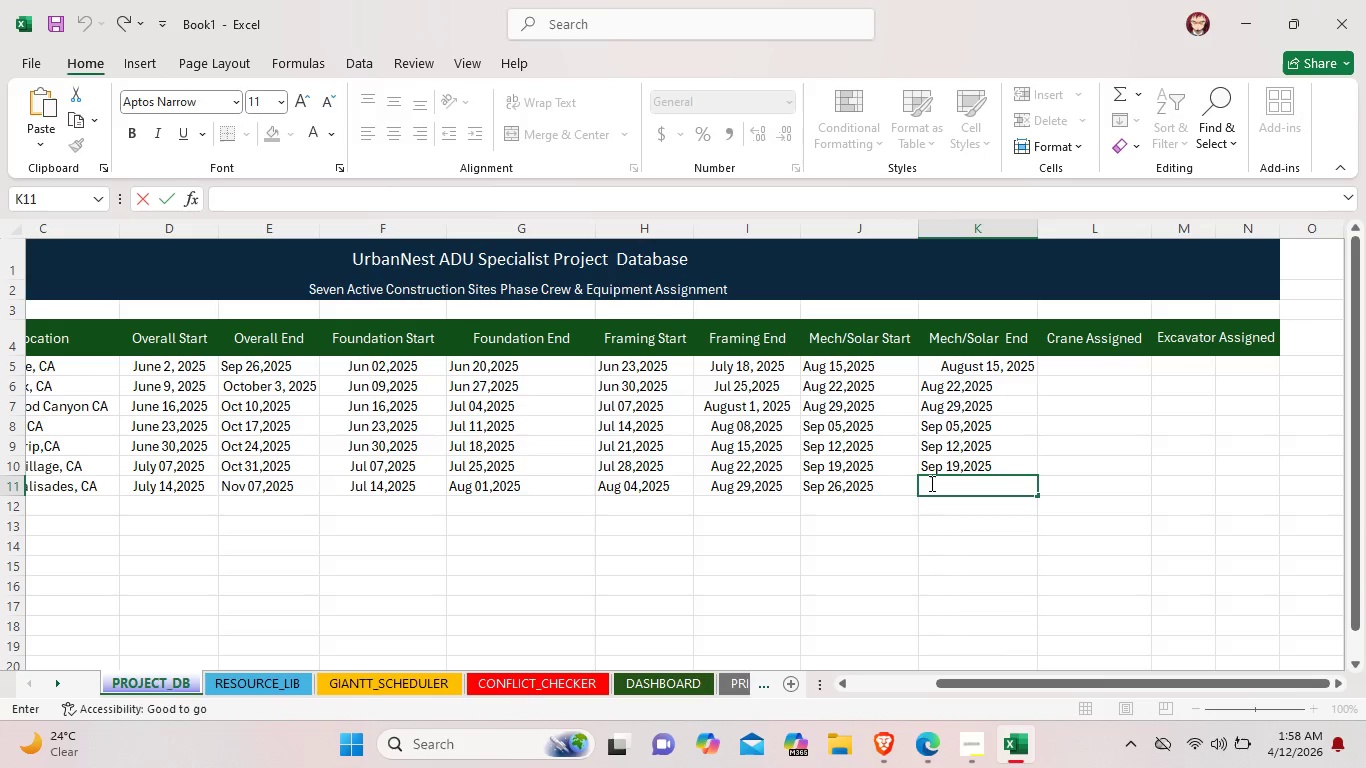 
wait(17.22)
 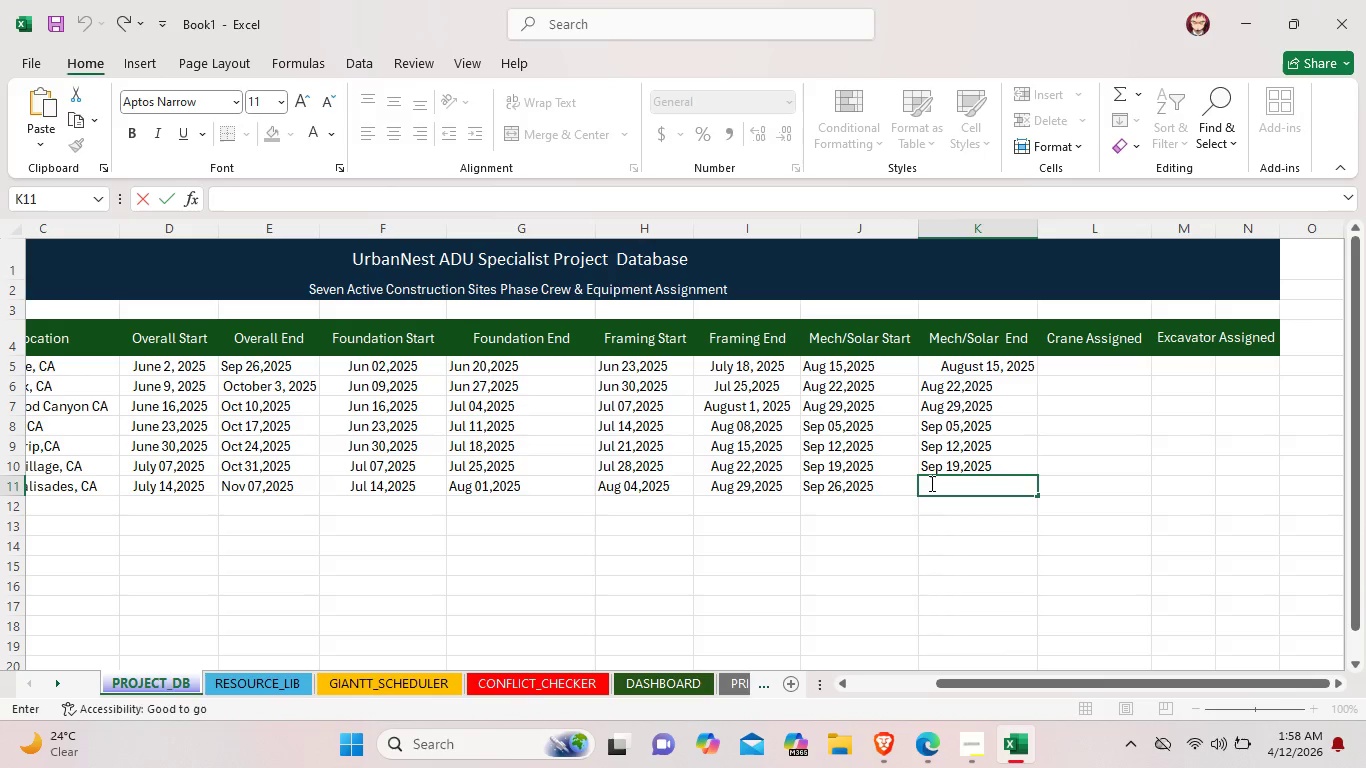 
type(Sep )
 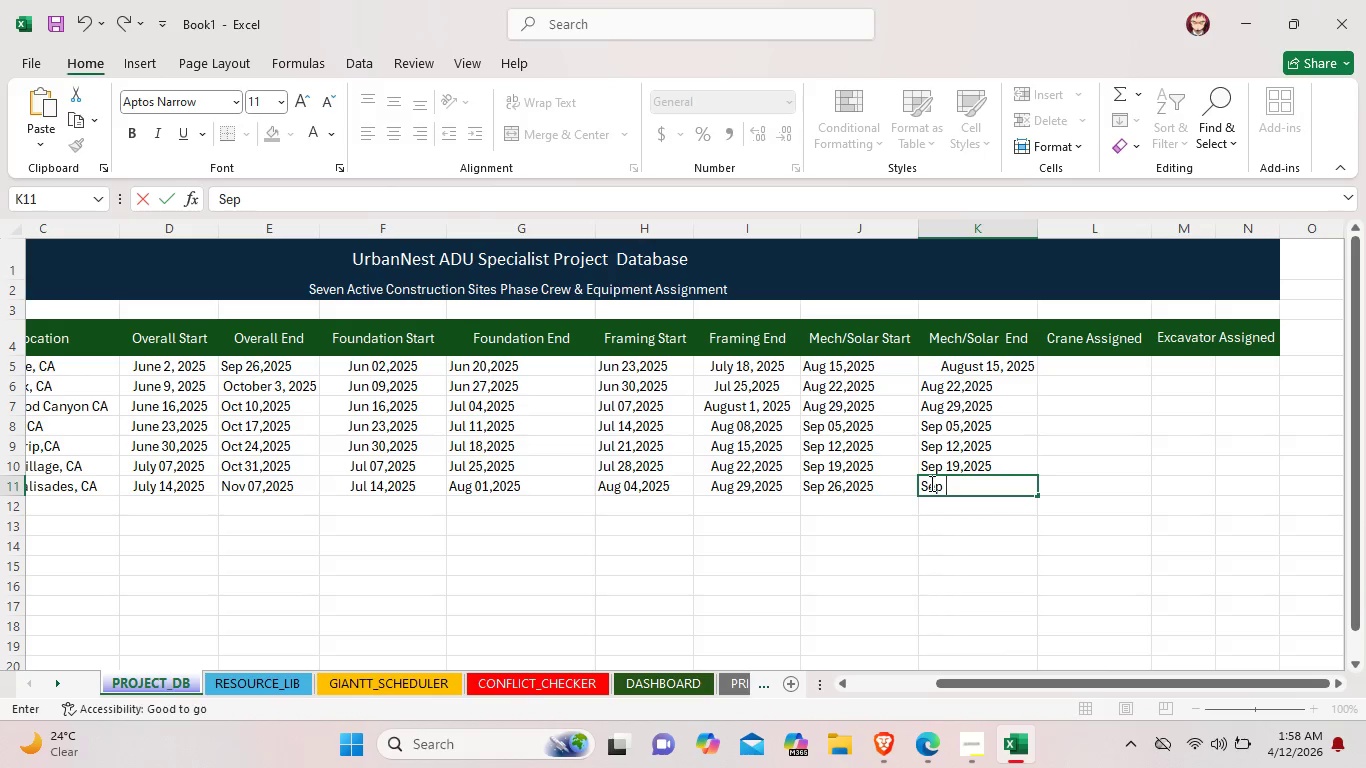 
wait(5.76)
 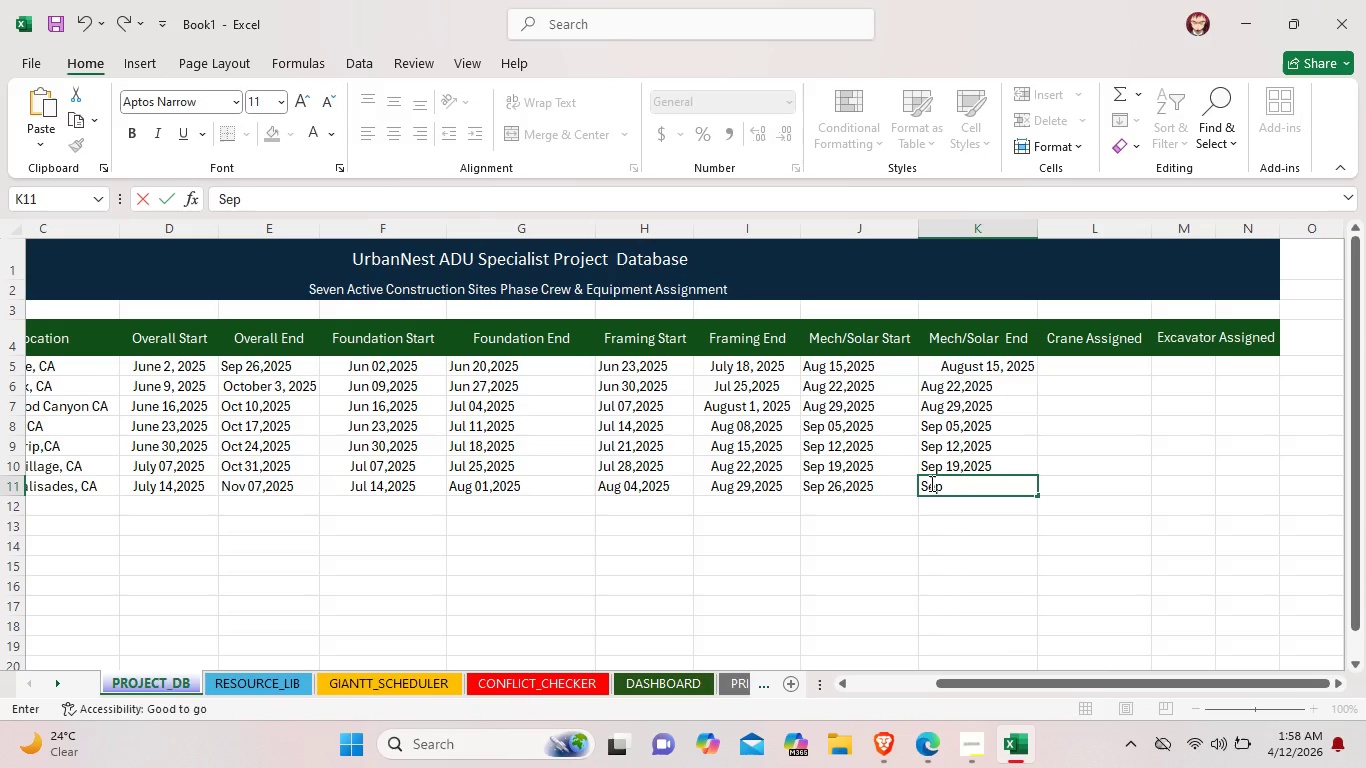 
type(26,2026)
 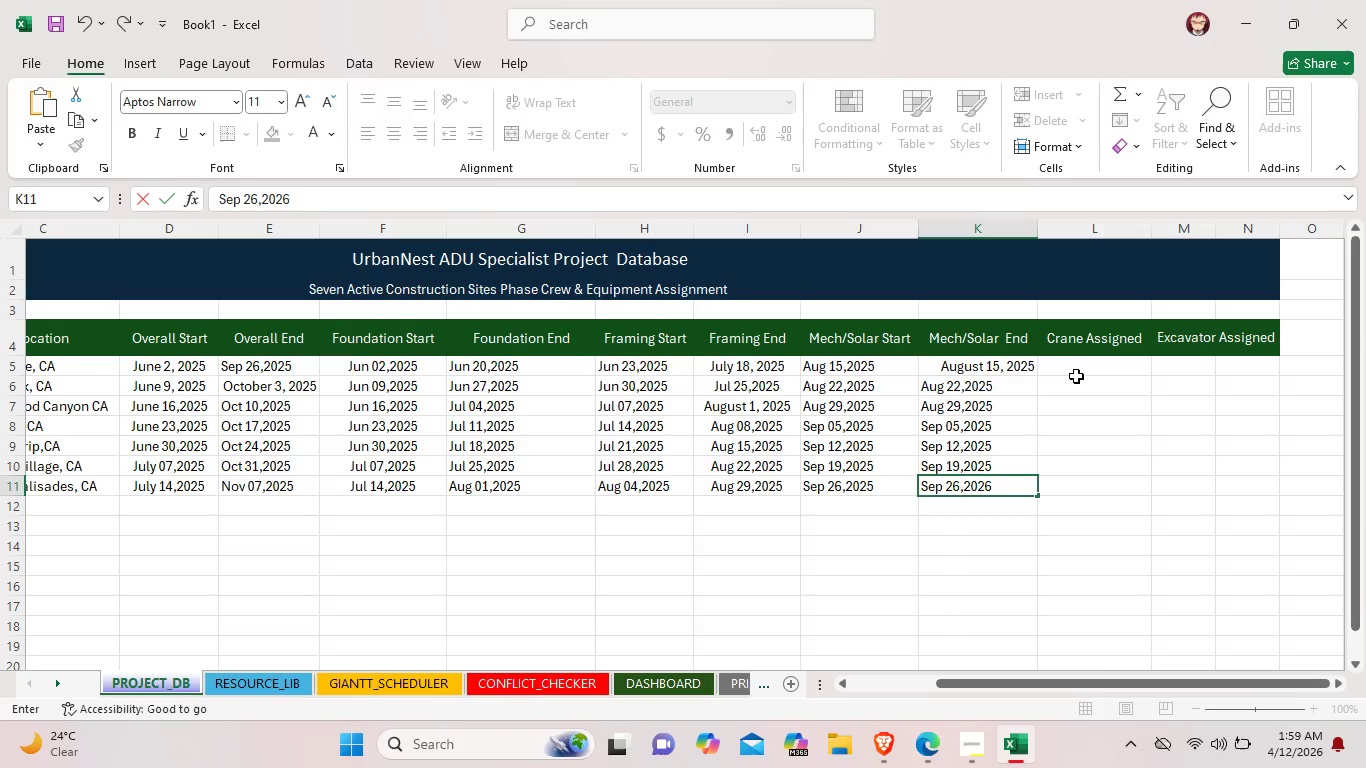 
double_click([1081, 367])
 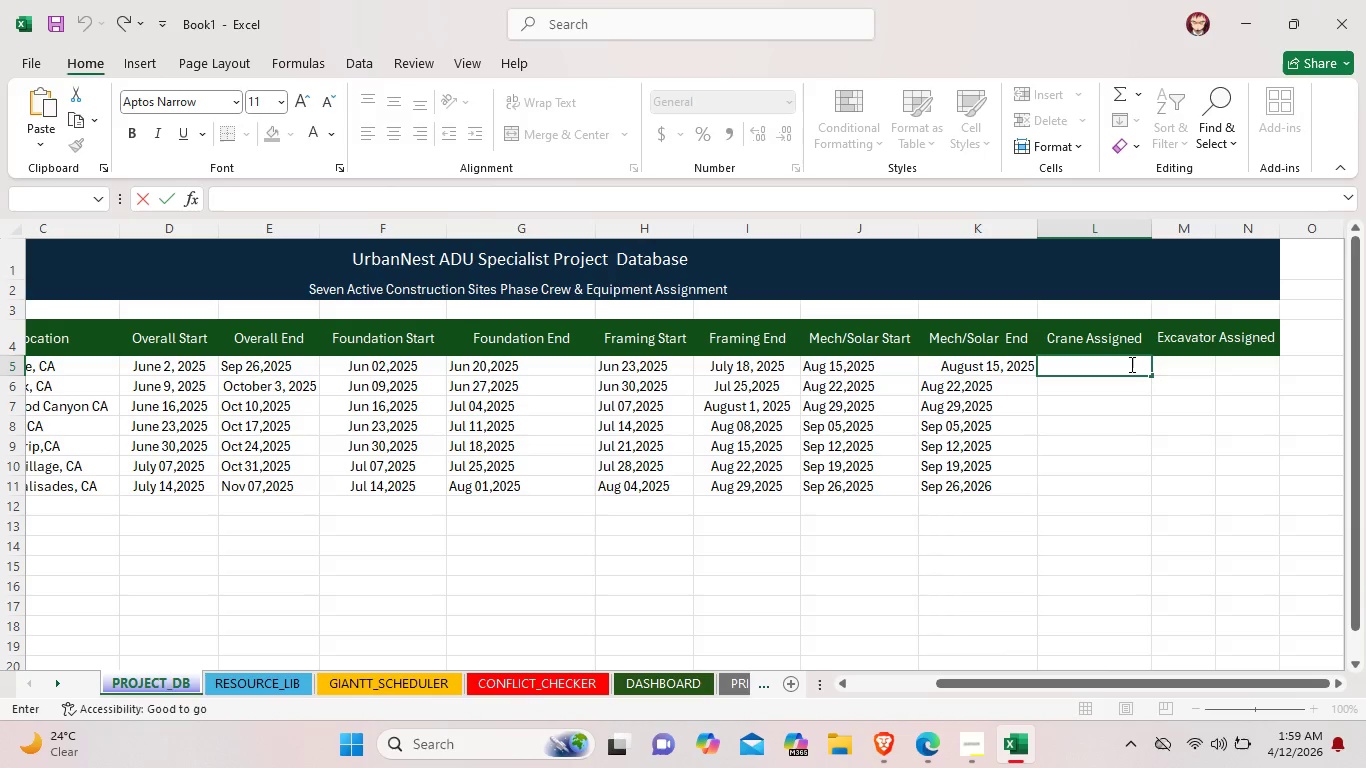 
type(yes)
 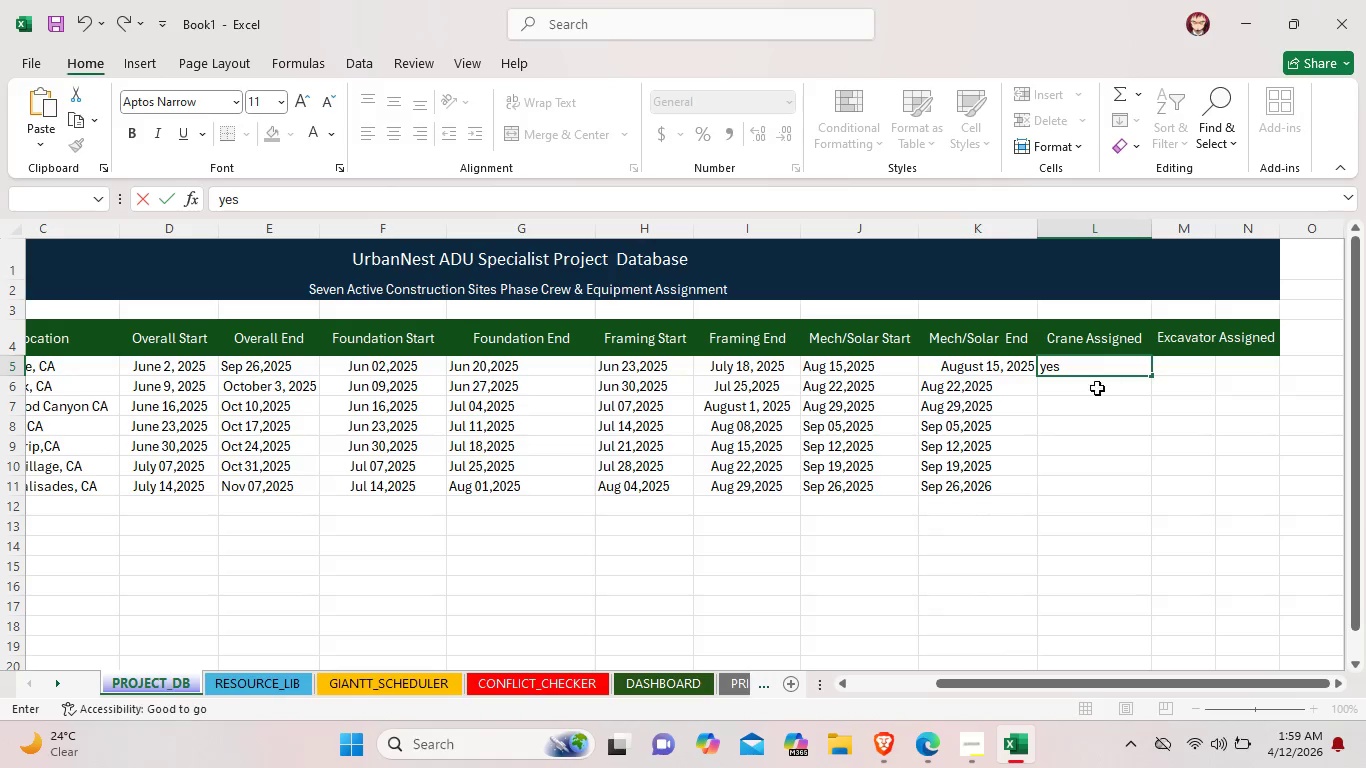 
double_click([1097, 388])
 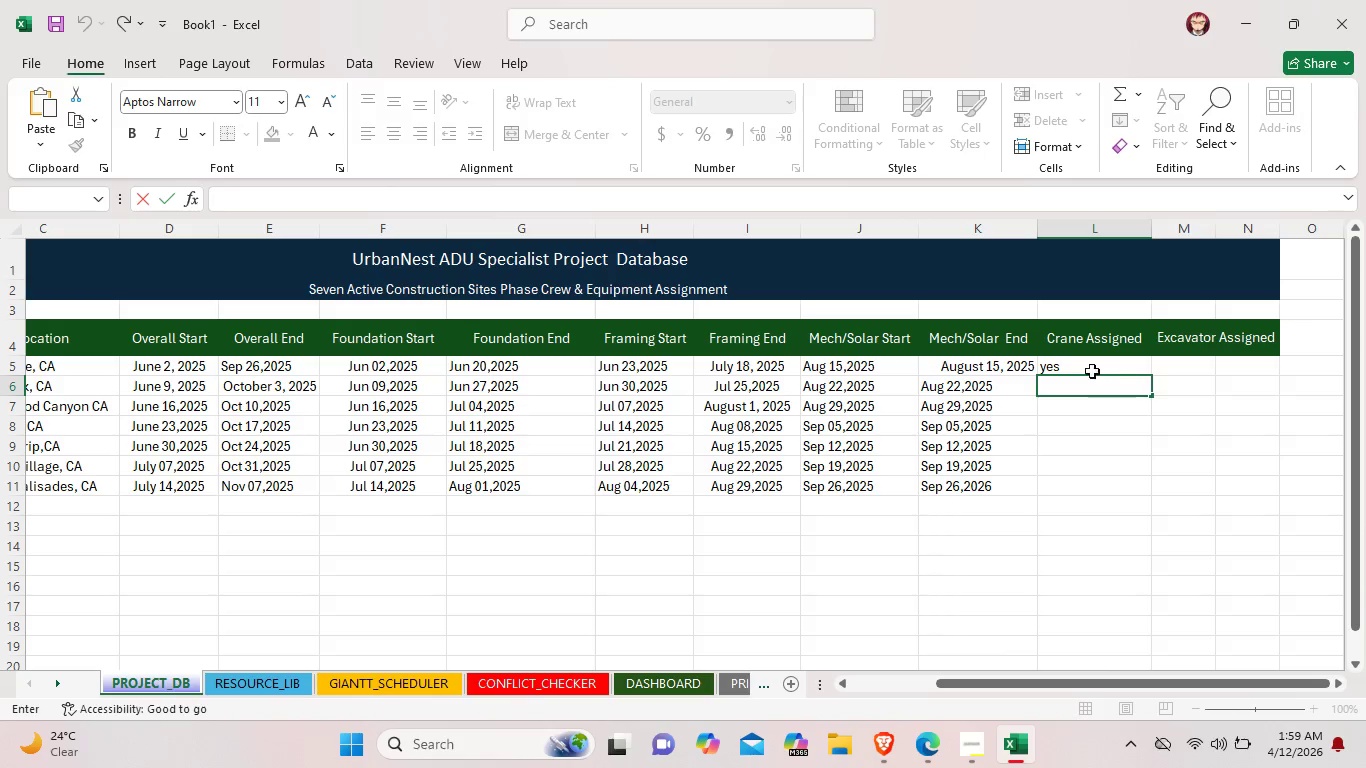 
double_click([1089, 365])
 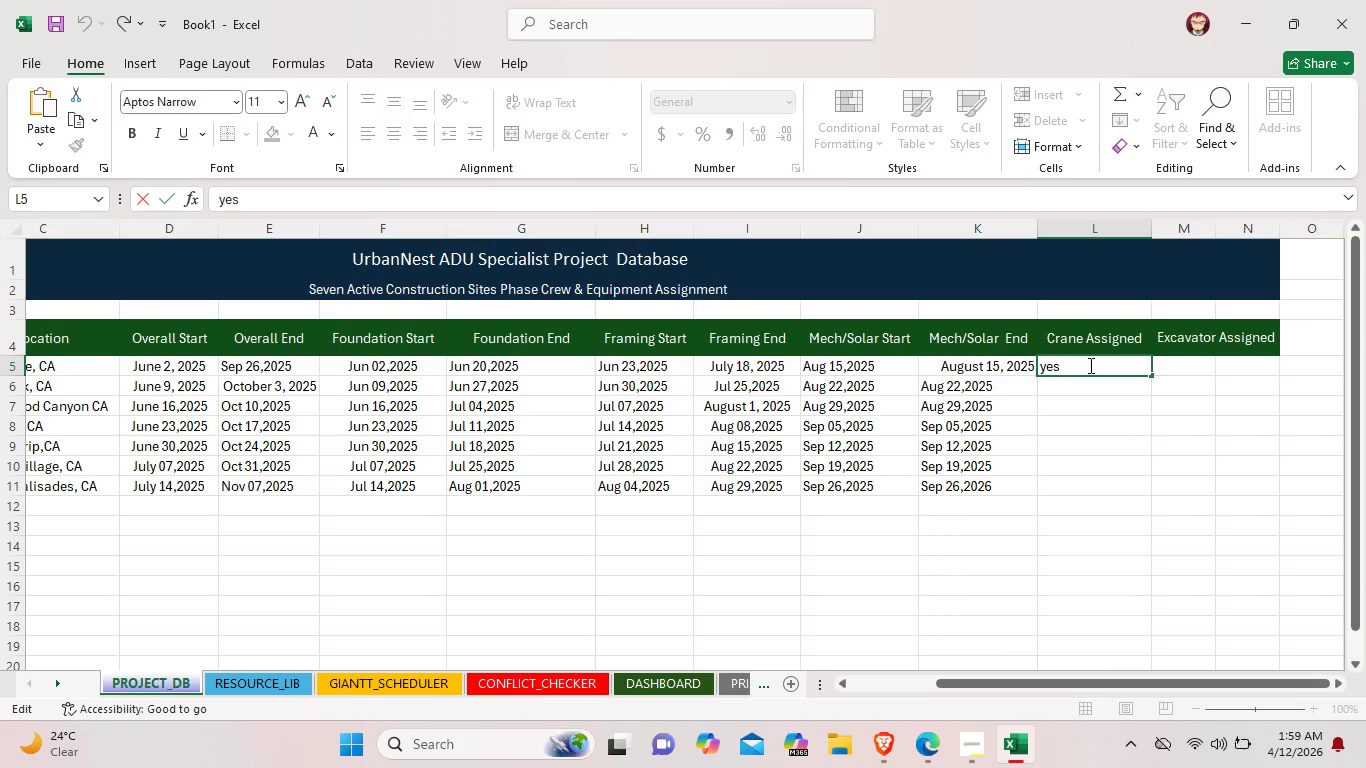 
key(Backspace)
key(Backspace)
key(Backspace)
type( yes)
key(Backspace)
key(Backspace)
type(es)
key(Backspace)
type(es)
key(Backspace)
key(Backspace)
key(Backspace)
type(ES)
 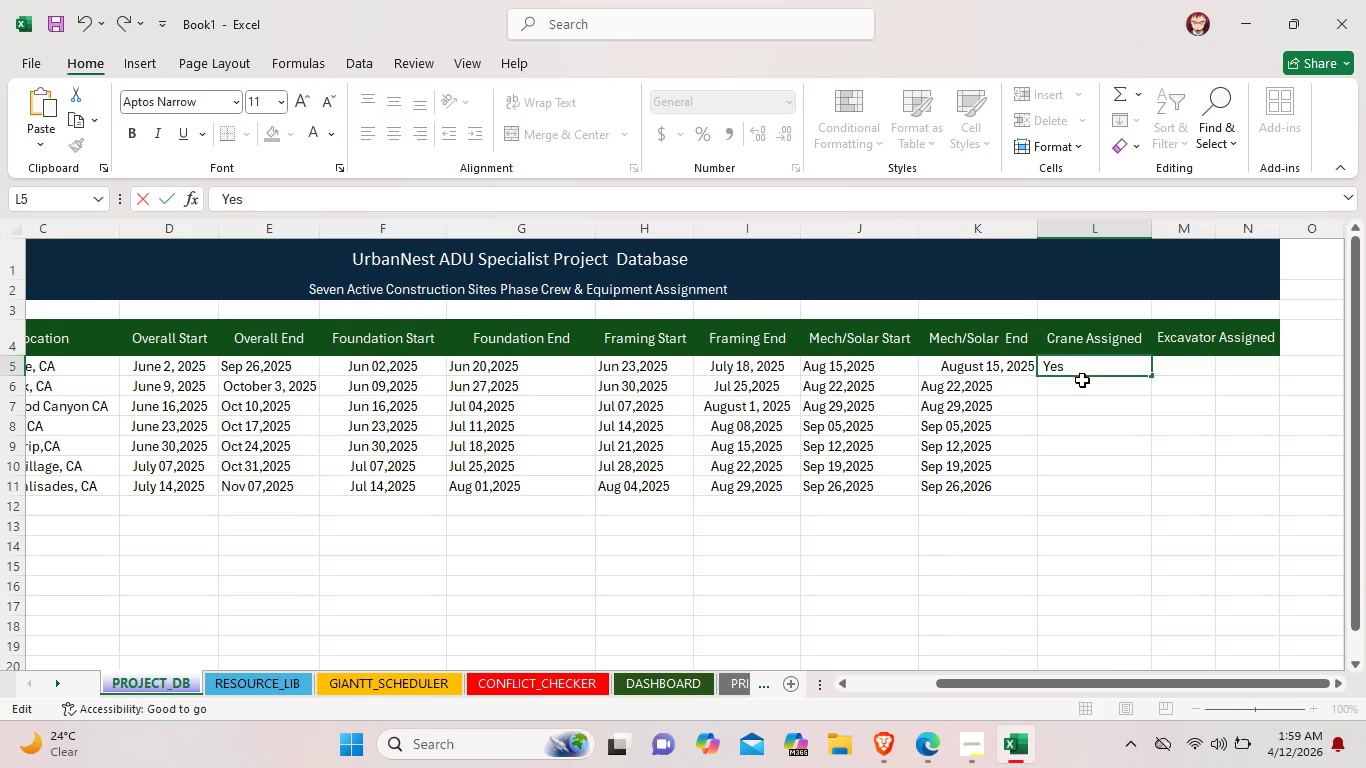 
hold_key(key=CapsLock, duration=1.44)
 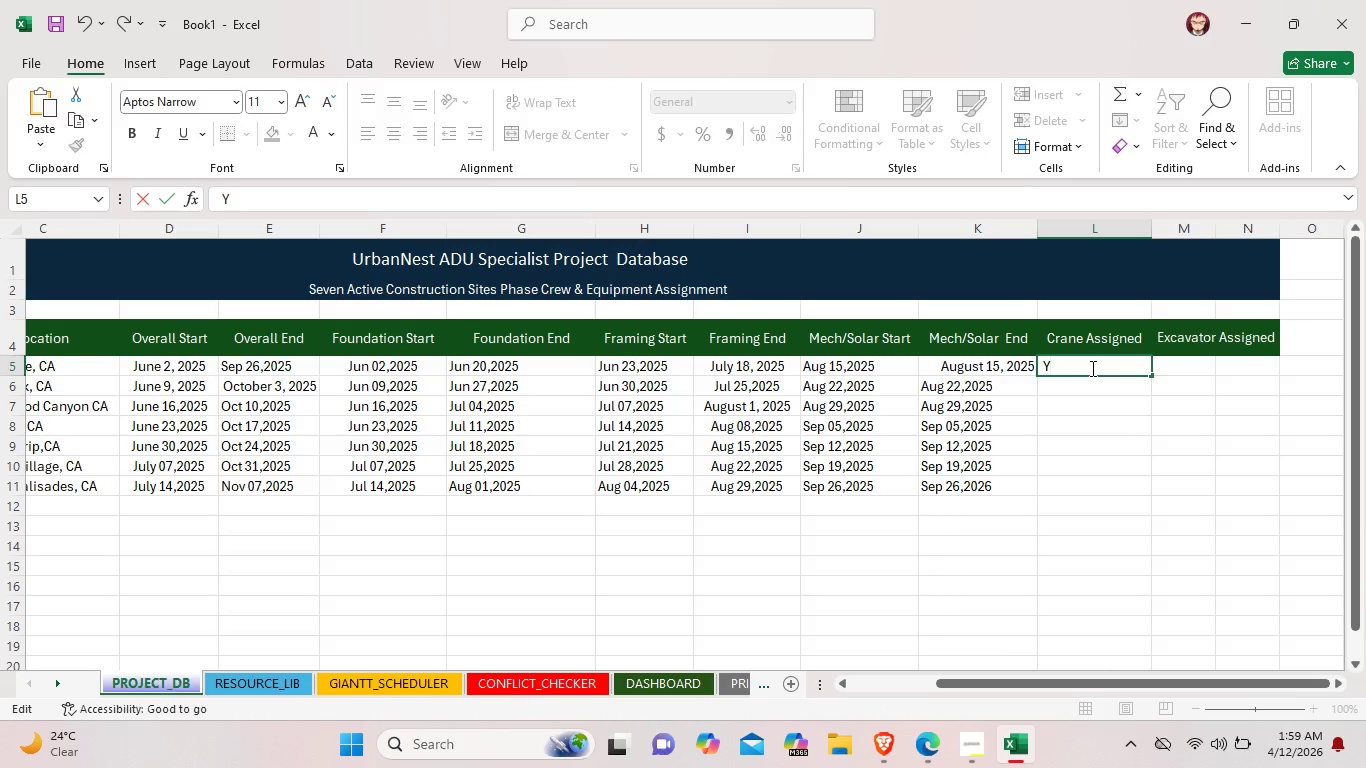 
double_click([1082, 382])
 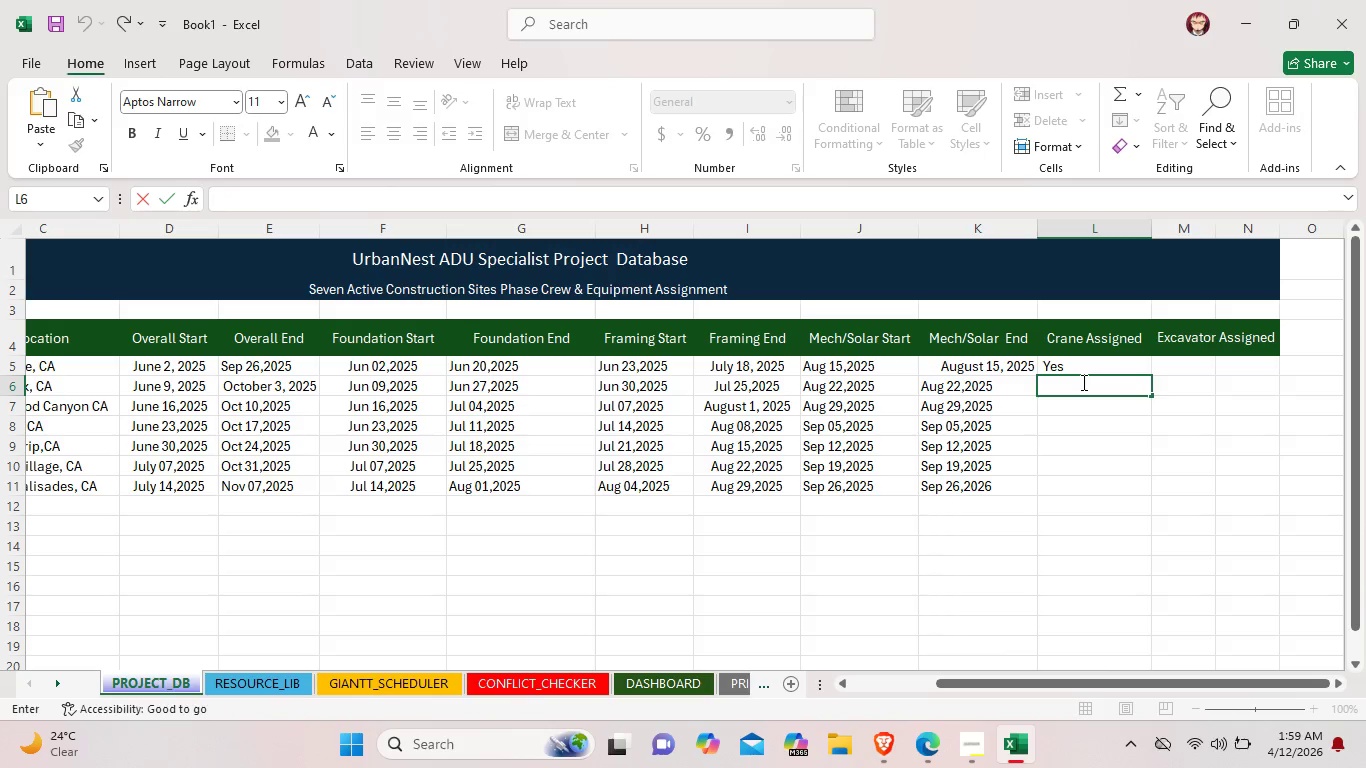 
type(Yes)
 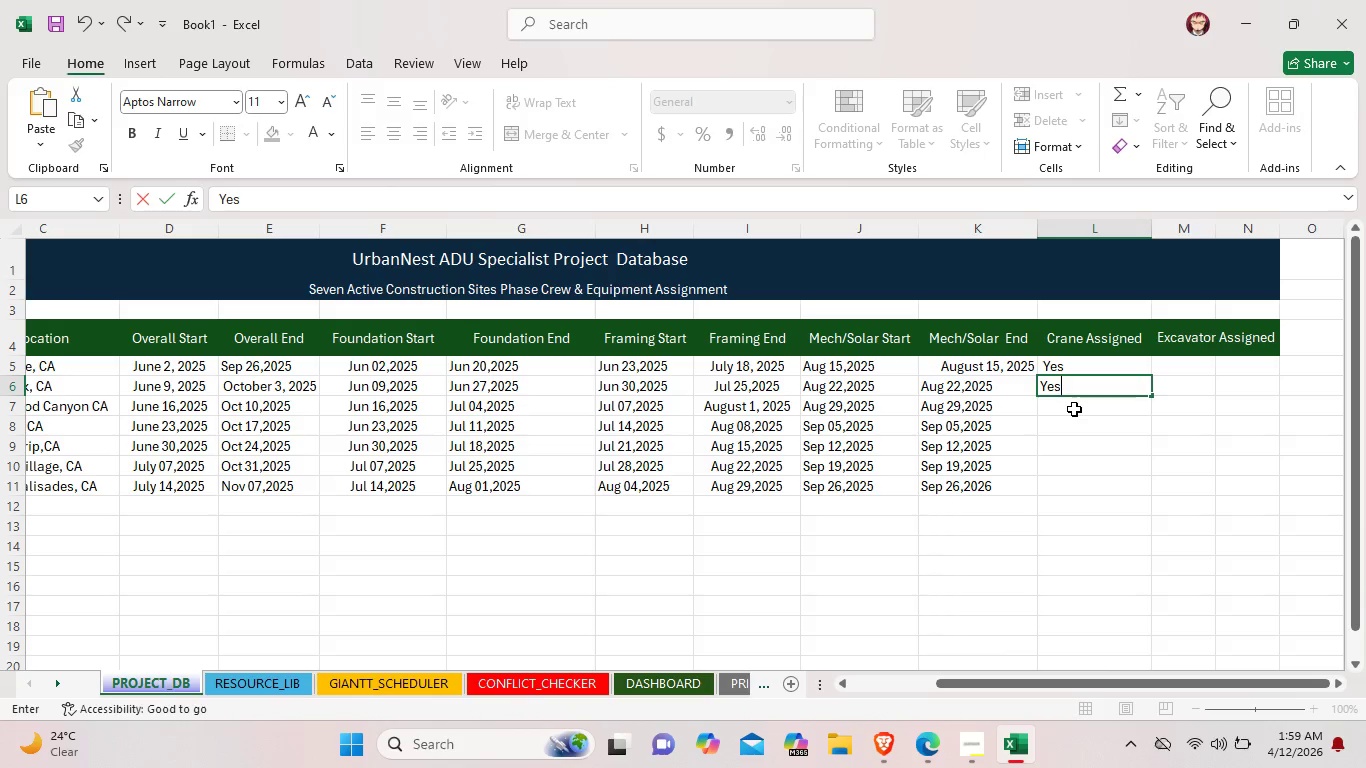 
double_click([1074, 407])
 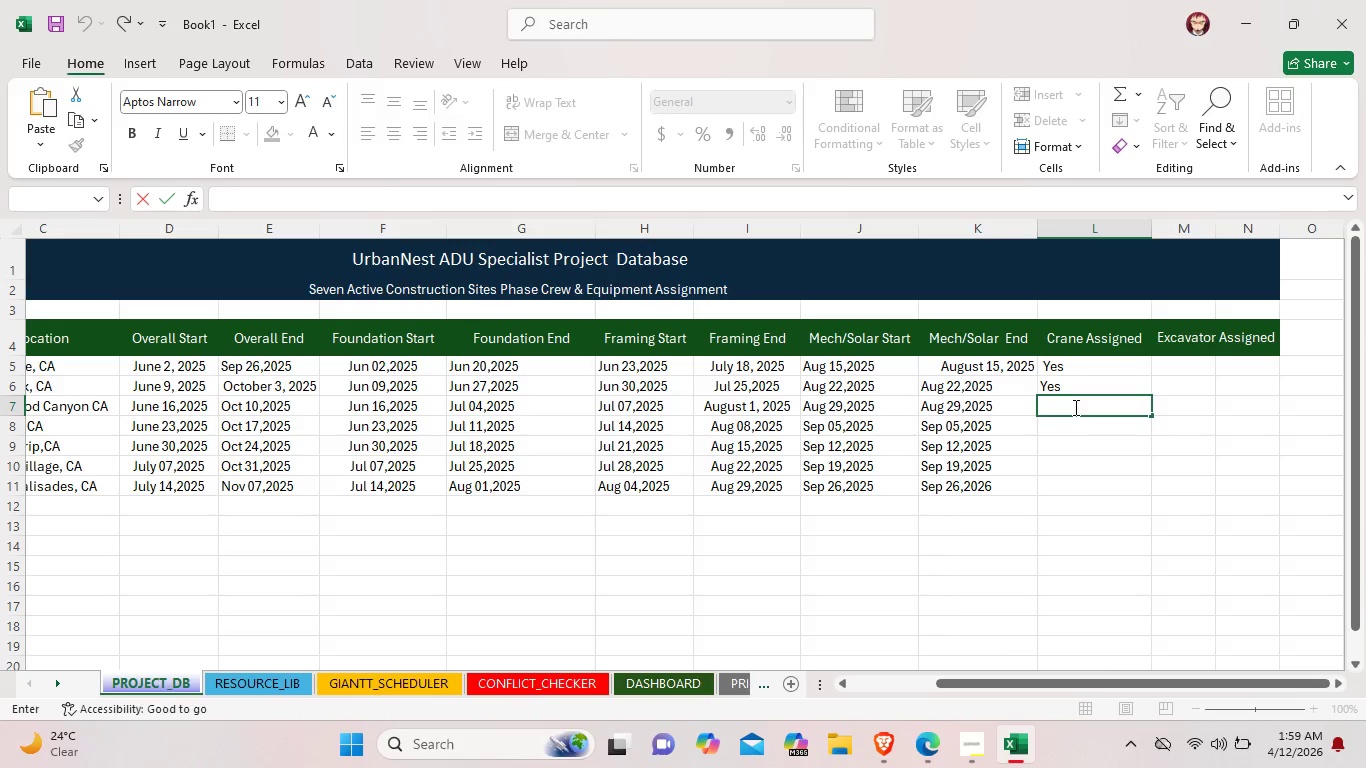 
type(Ye)
 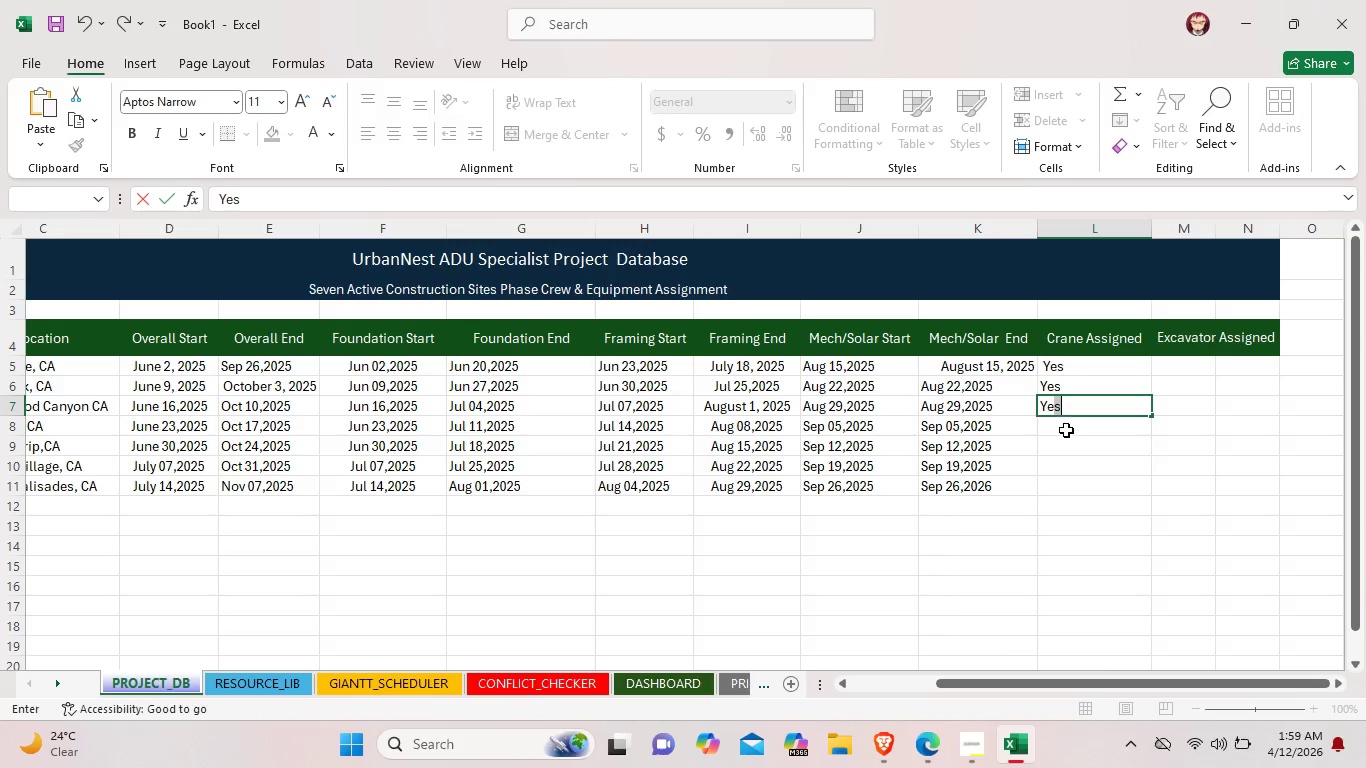 
double_click([1069, 427])
 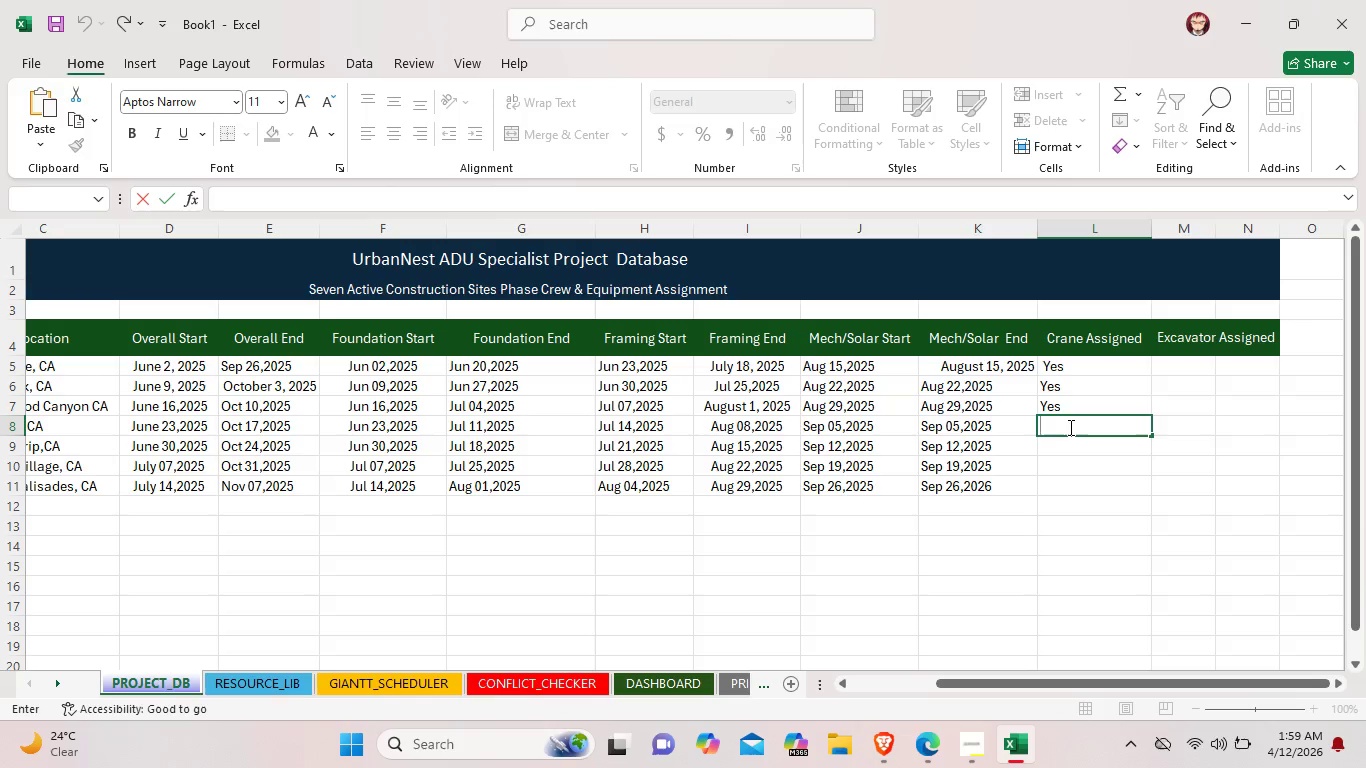 
double_click([1077, 411])
 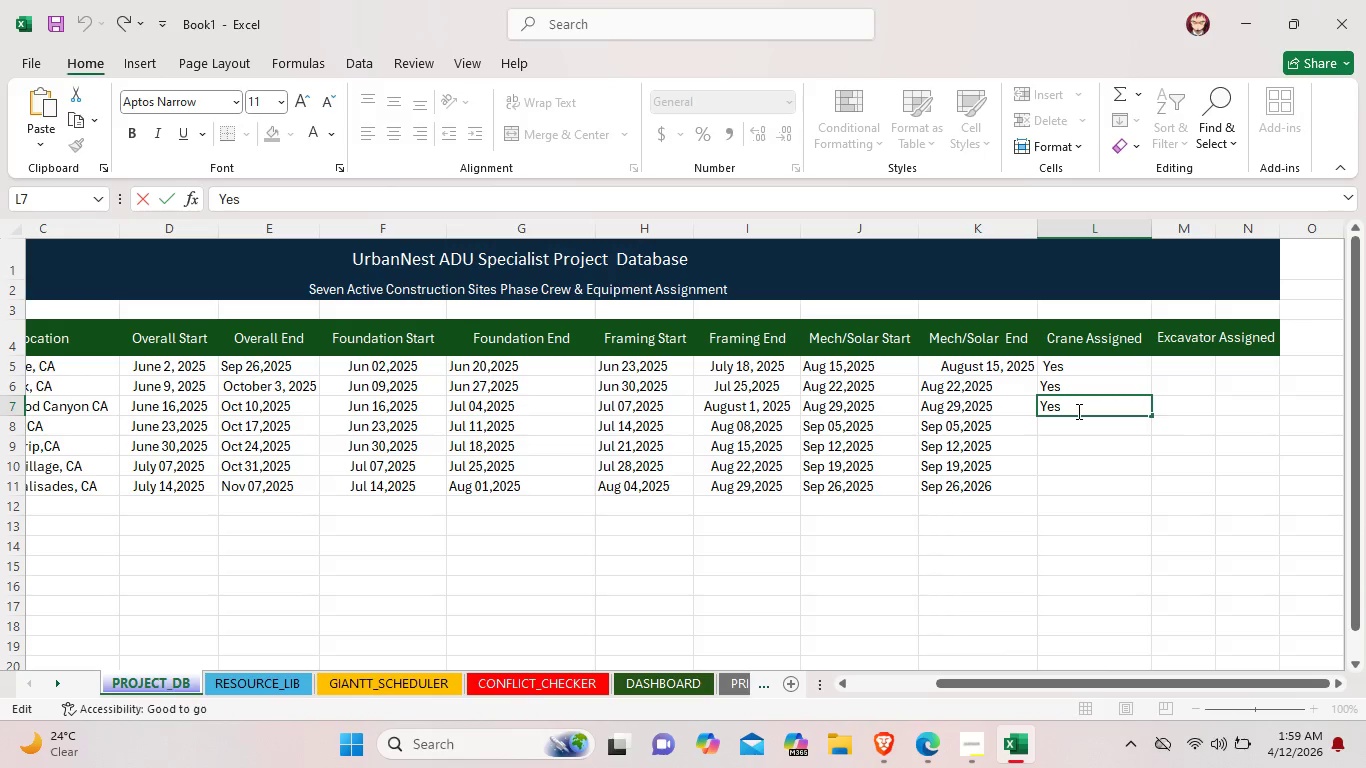 
key(Backspace)
key(Backspace)
key(Backspace)
key(Backspace)
type(No)
 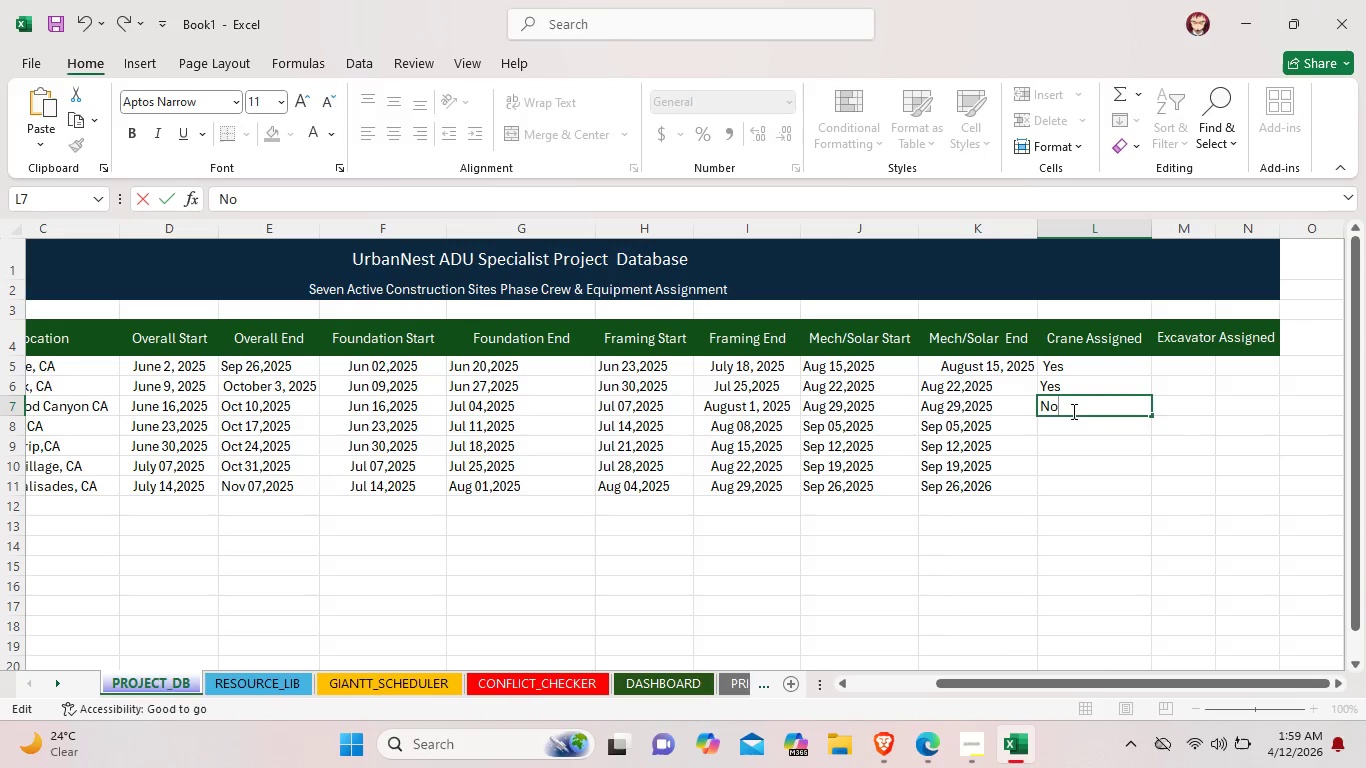 
double_click([1068, 422])
 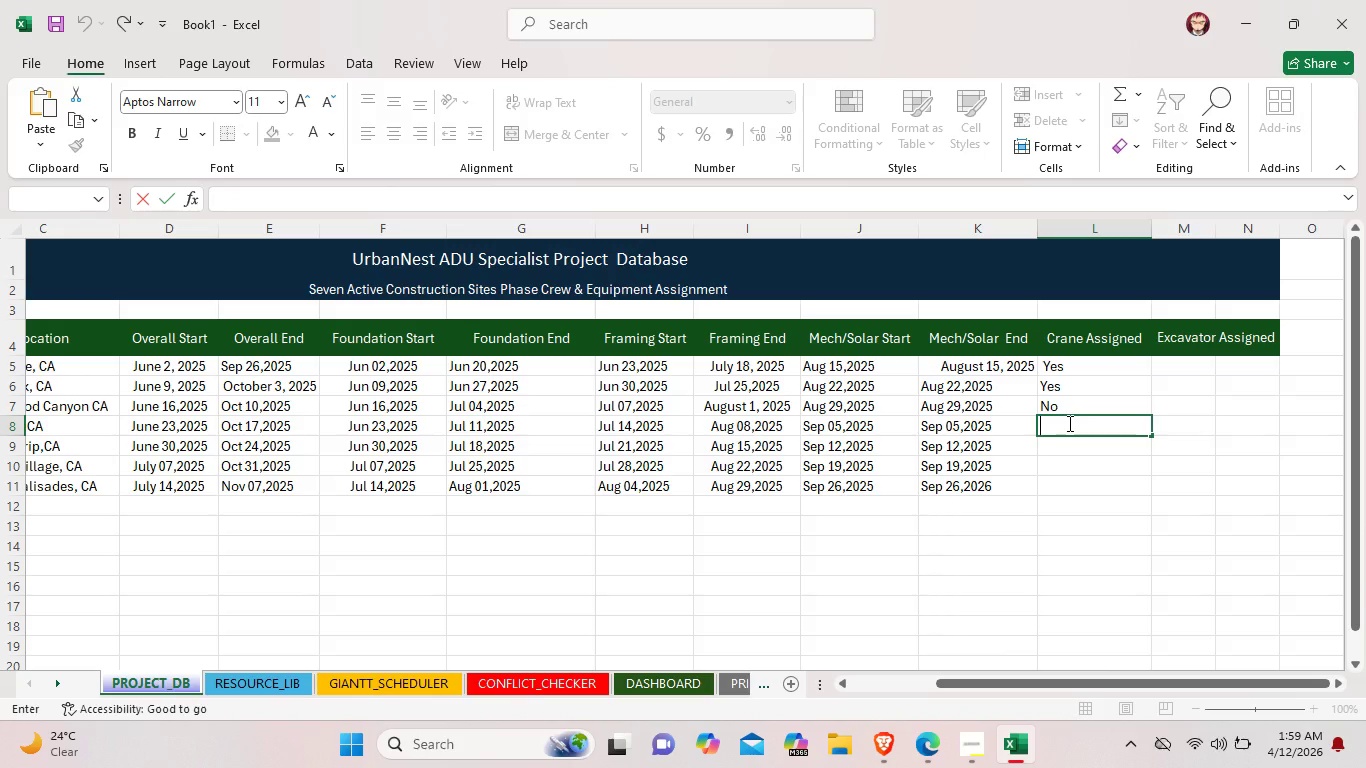 
wait(5.81)
 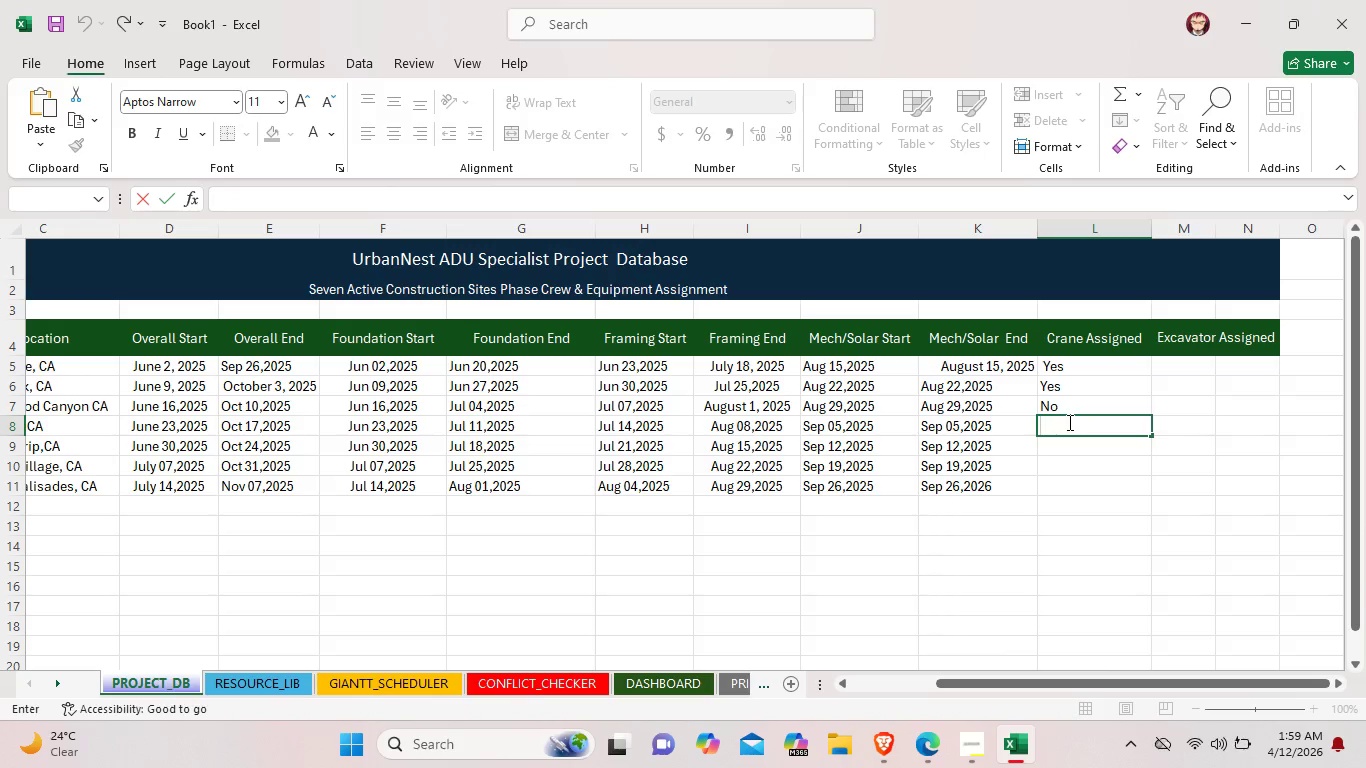 
type(Ye)
 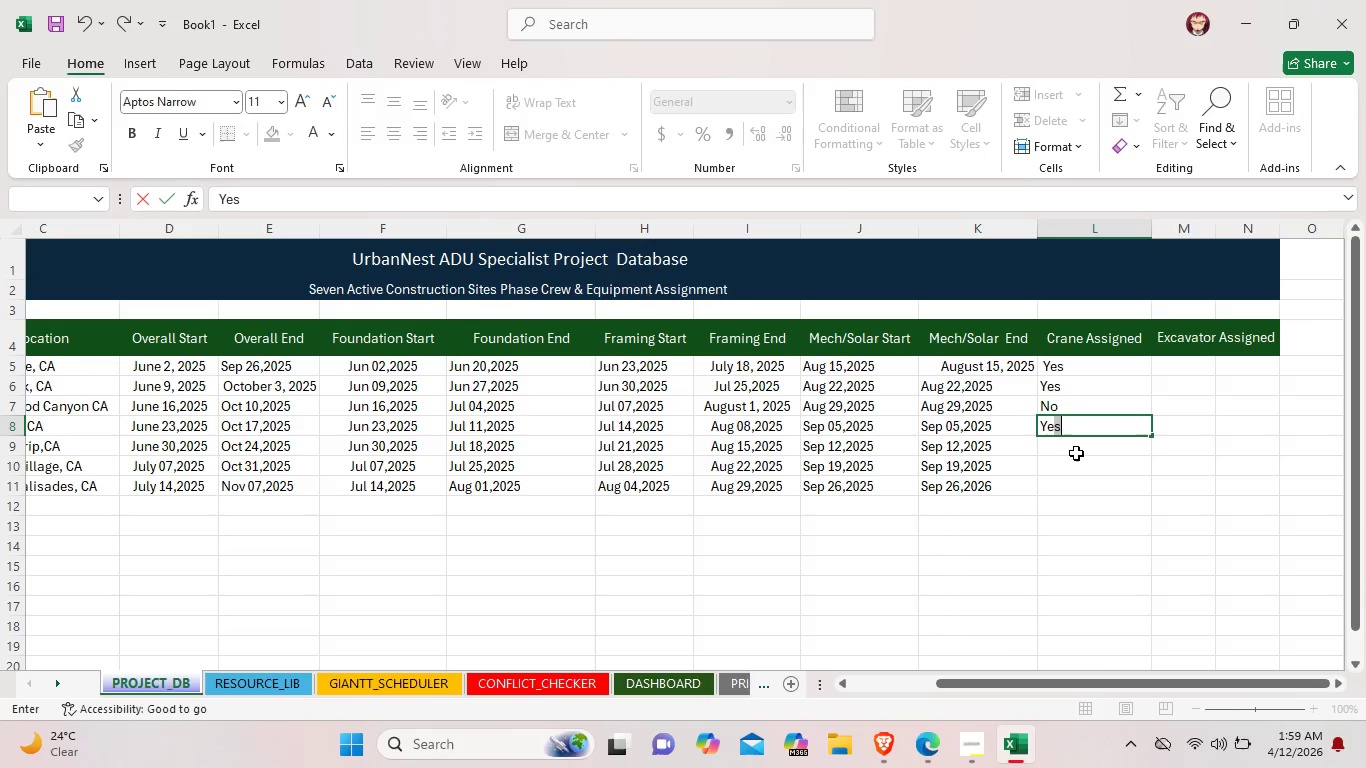 
double_click([1077, 451])
 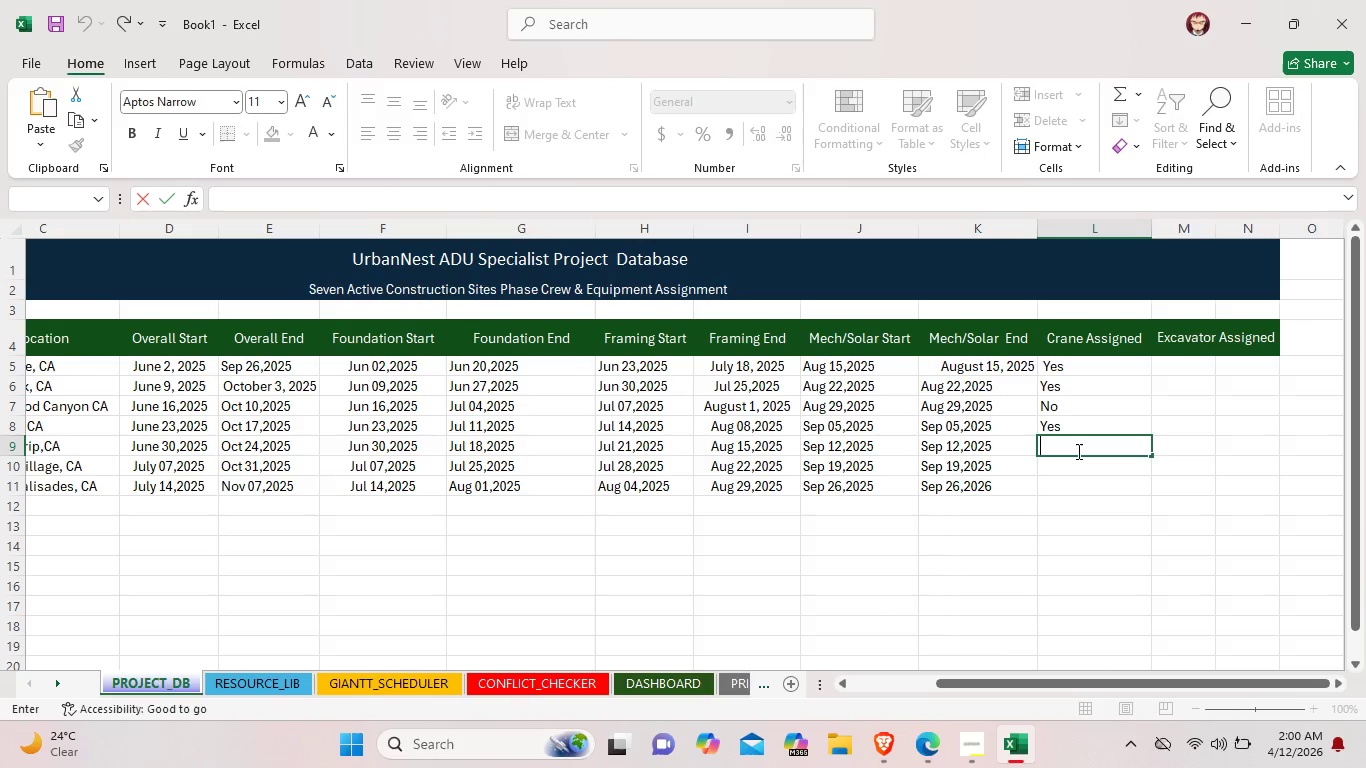 
wait(26.27)
 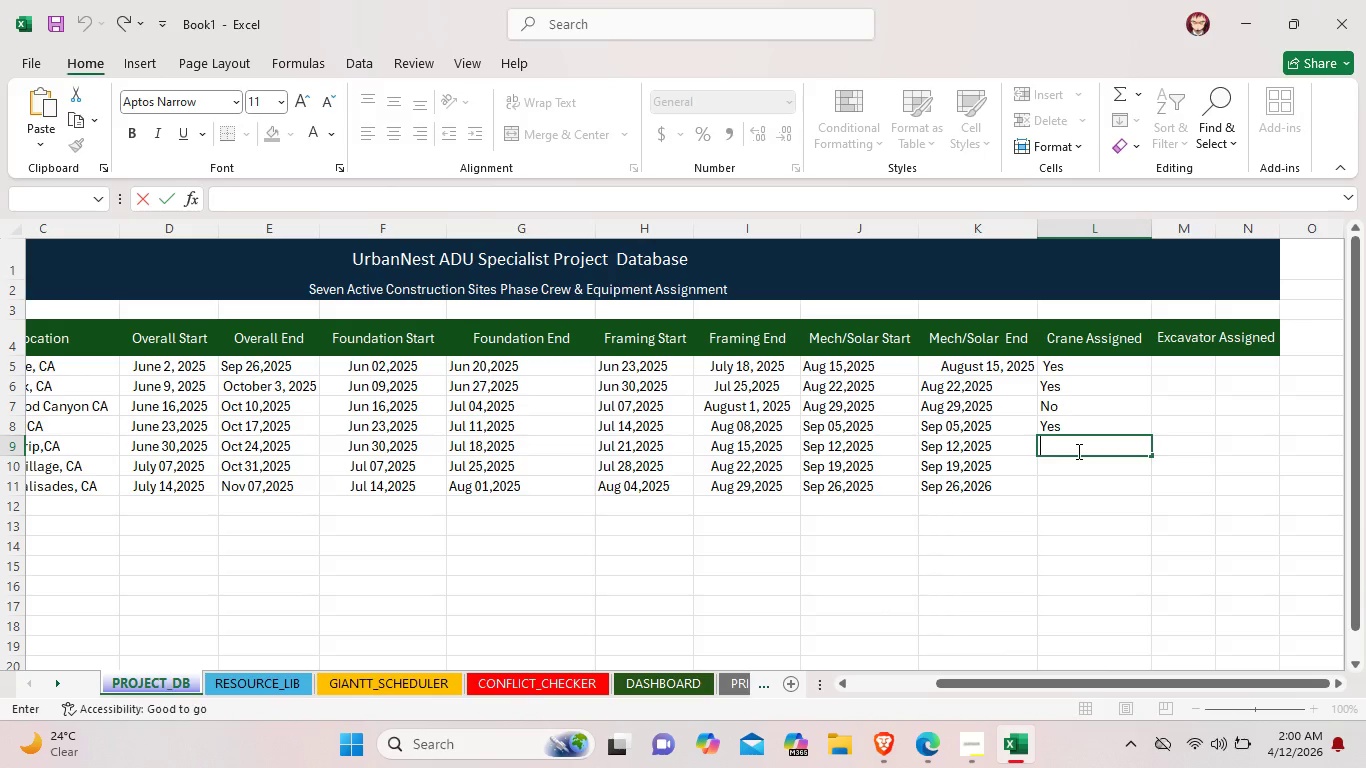 
type(NO)
key(Backspace)
type(o)
 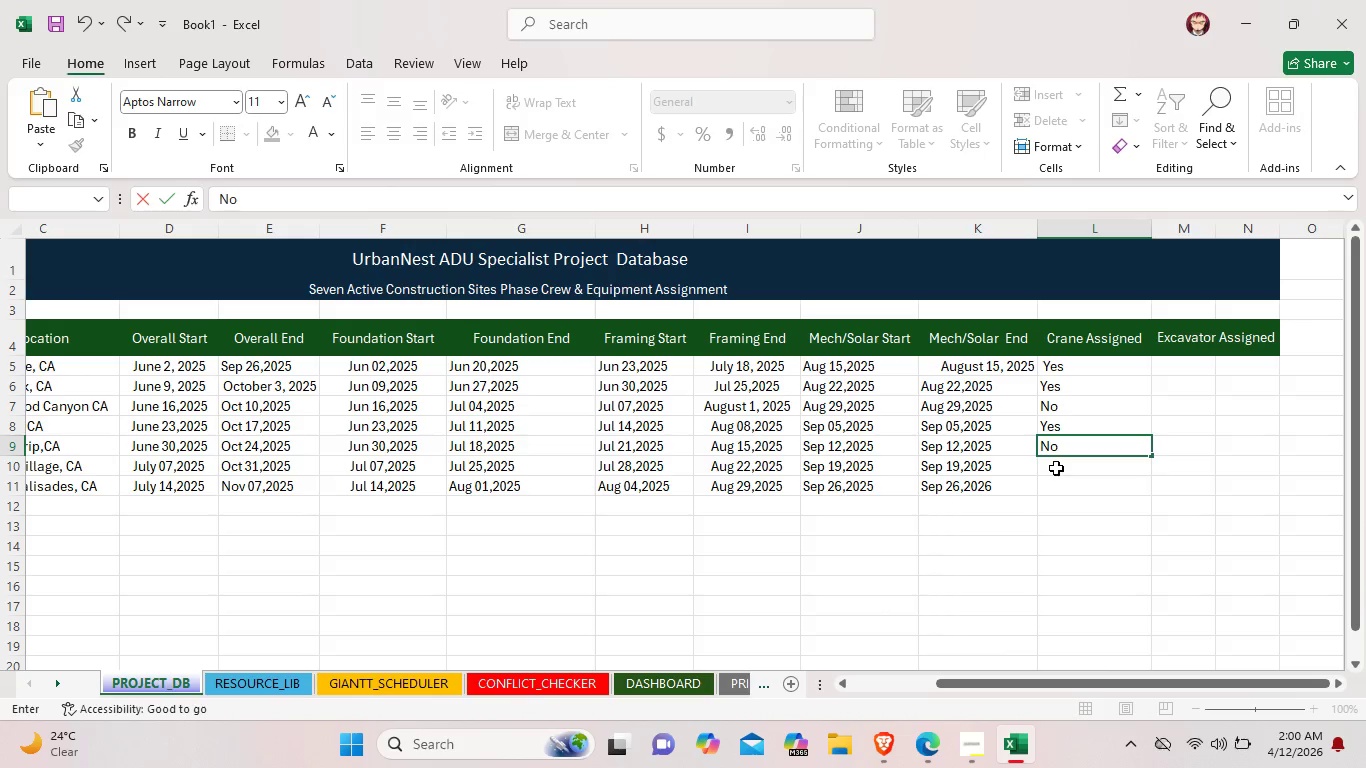 
double_click([1056, 467])
 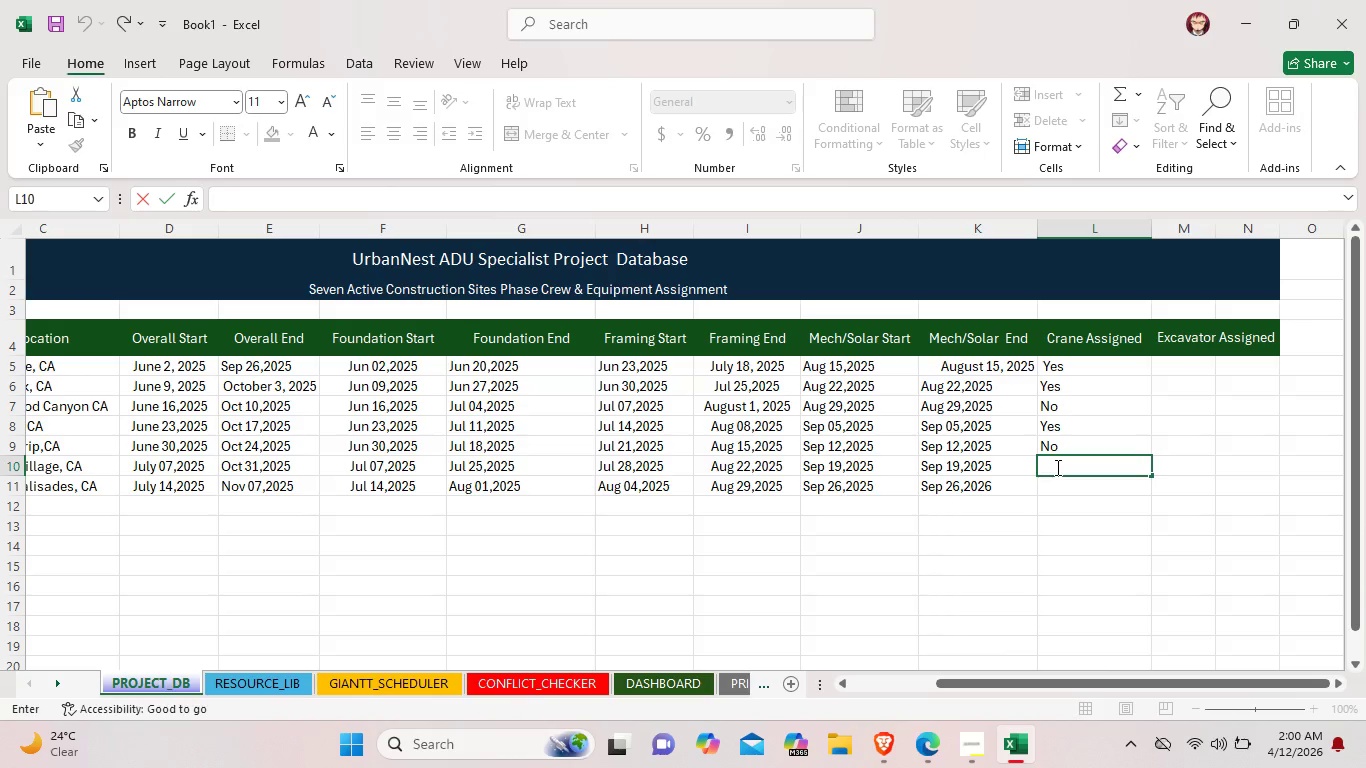 
type(Ye)
 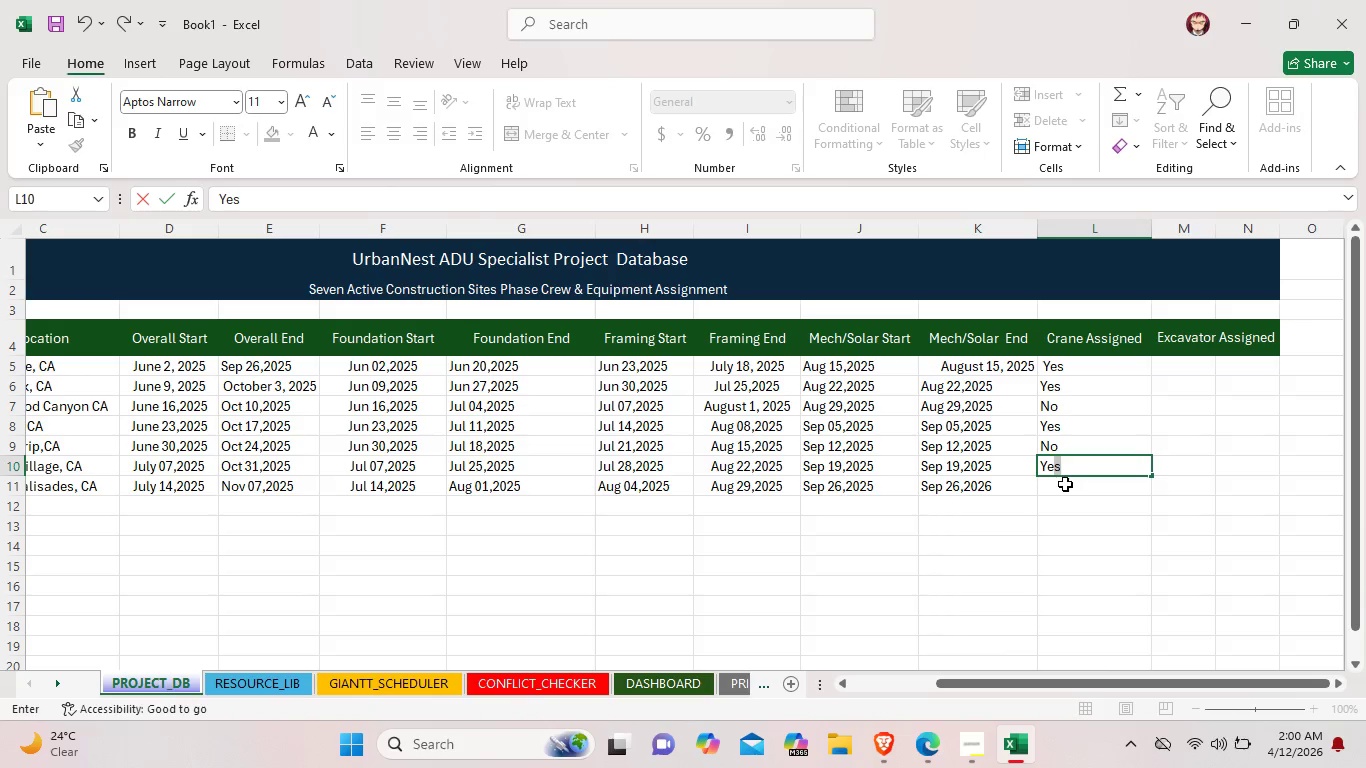 
double_click([1065, 484])
 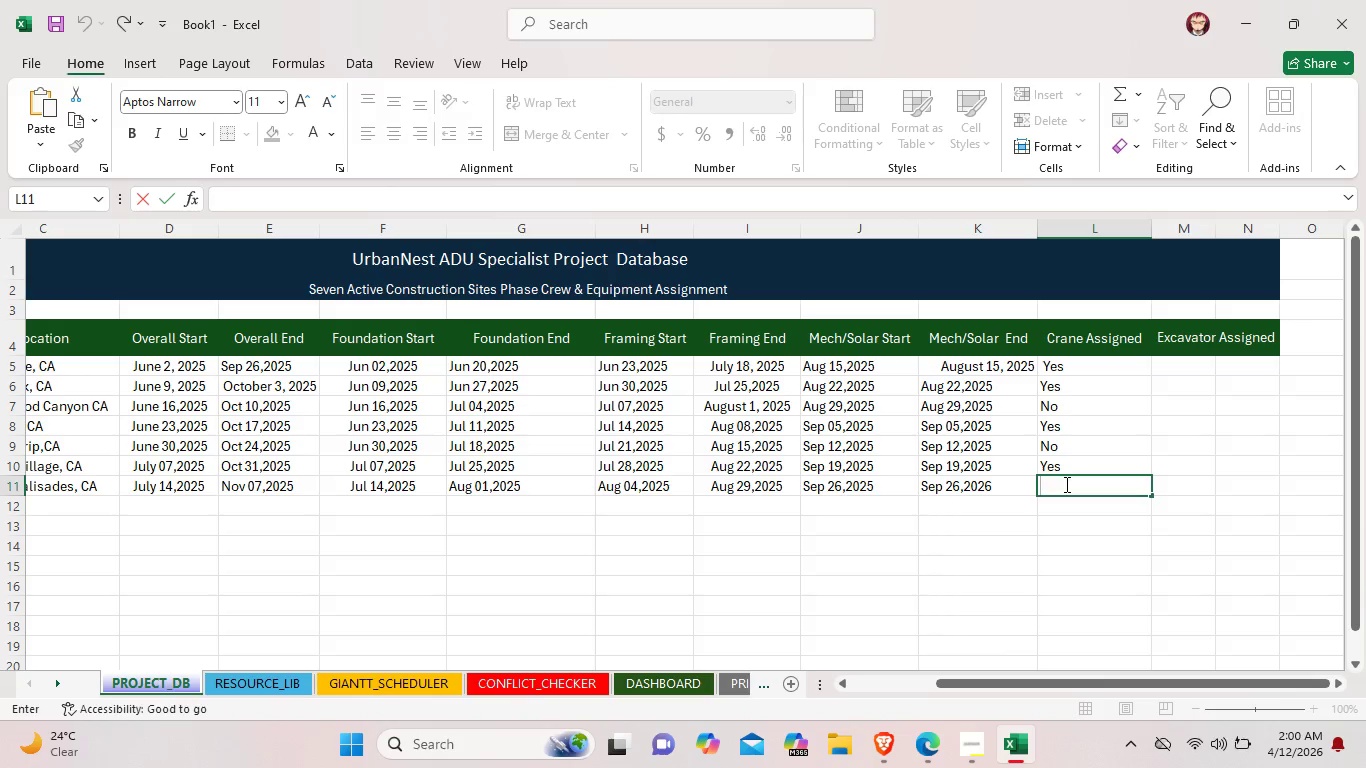 
key(Shift+N)
 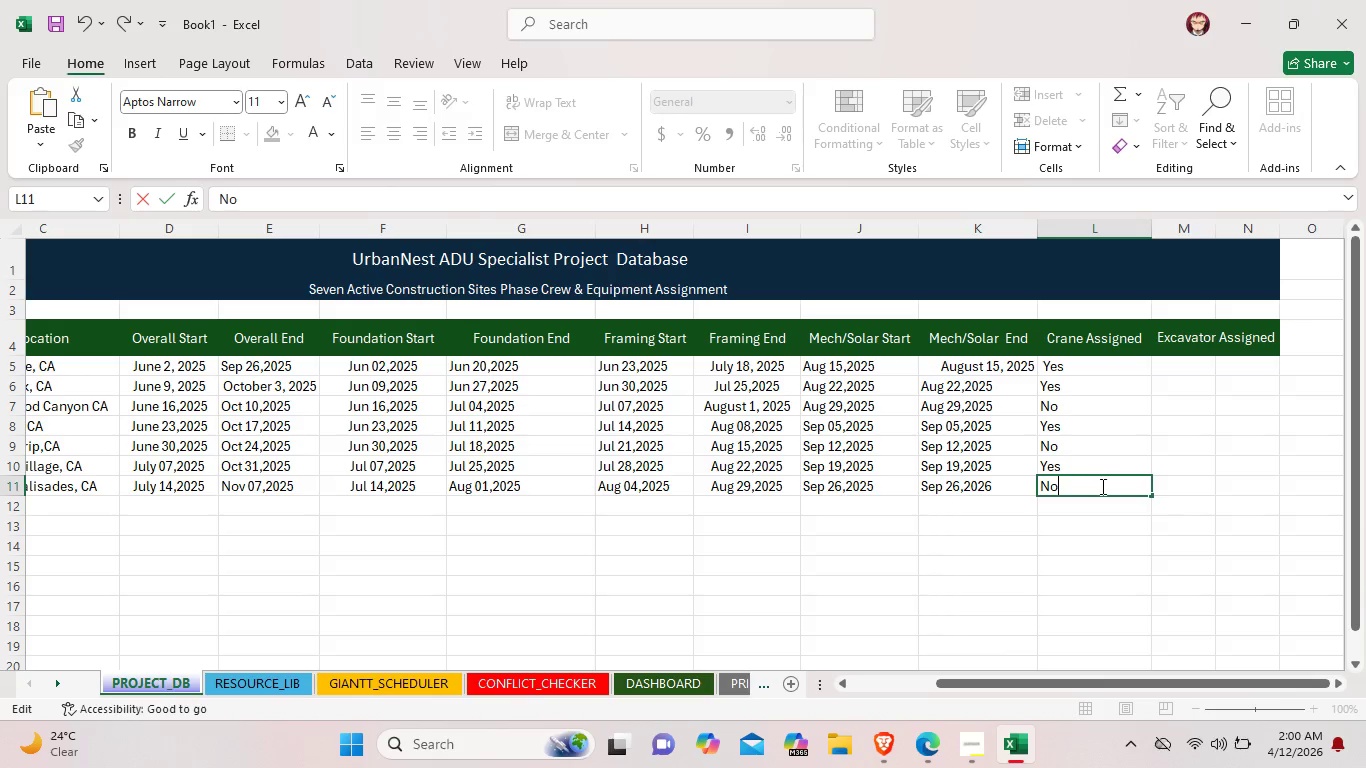 
left_click([1169, 477])
 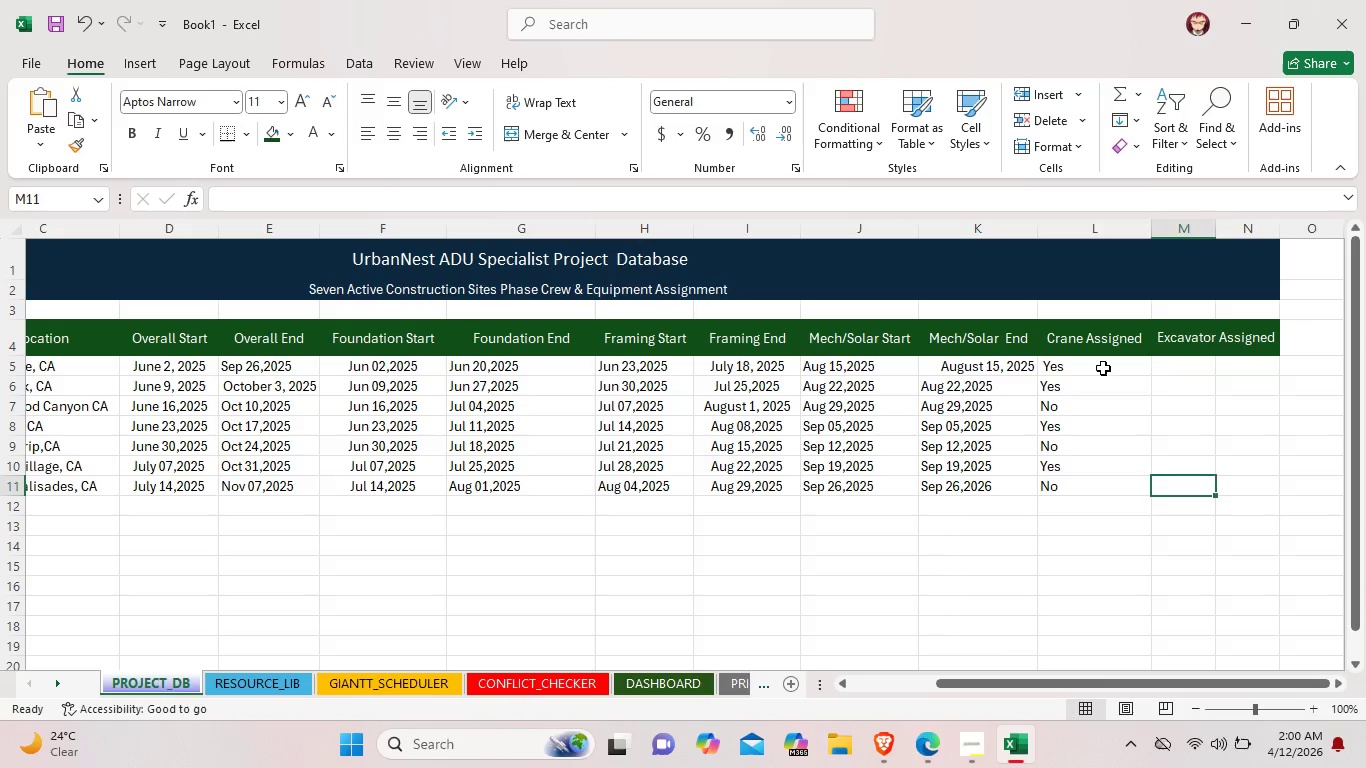 
left_click_drag(start_coordinate=[1103, 368], to_coordinate=[1109, 478])
 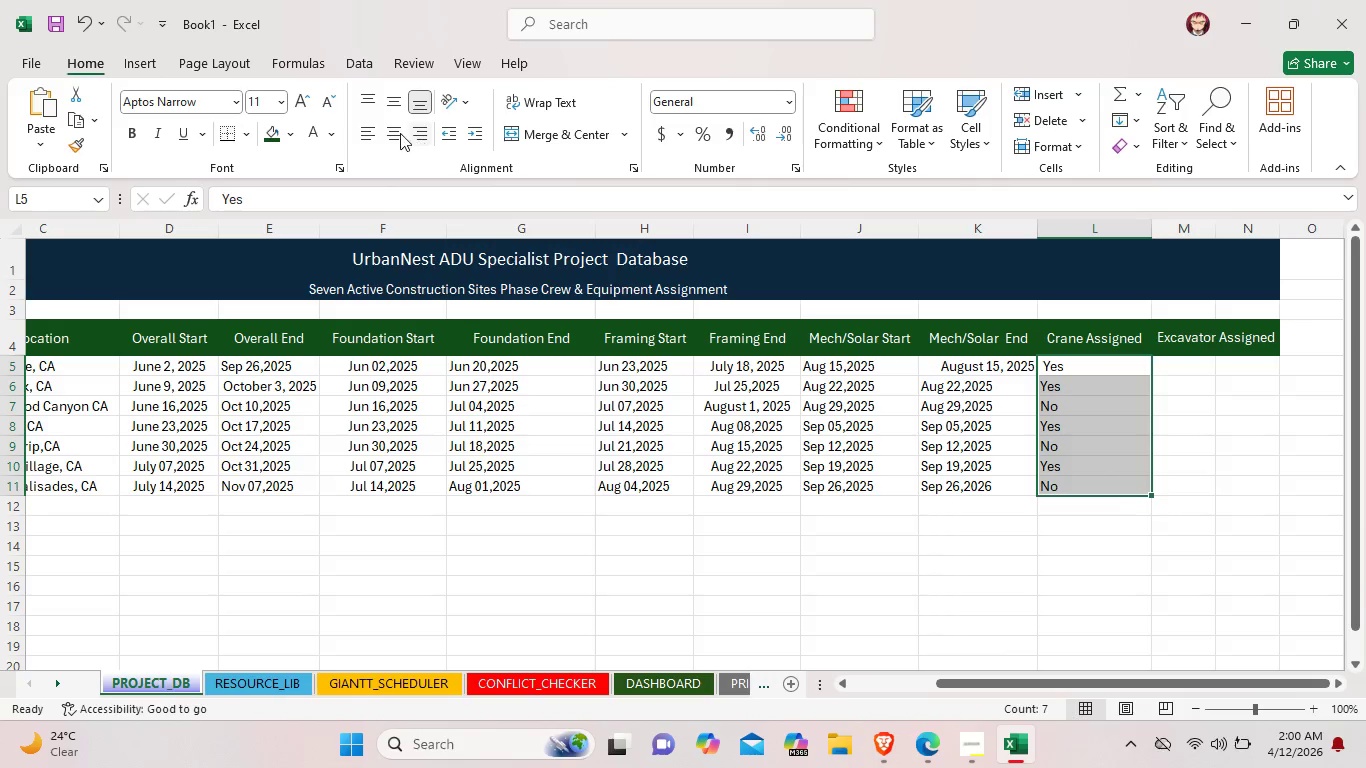 
left_click([396, 132])
 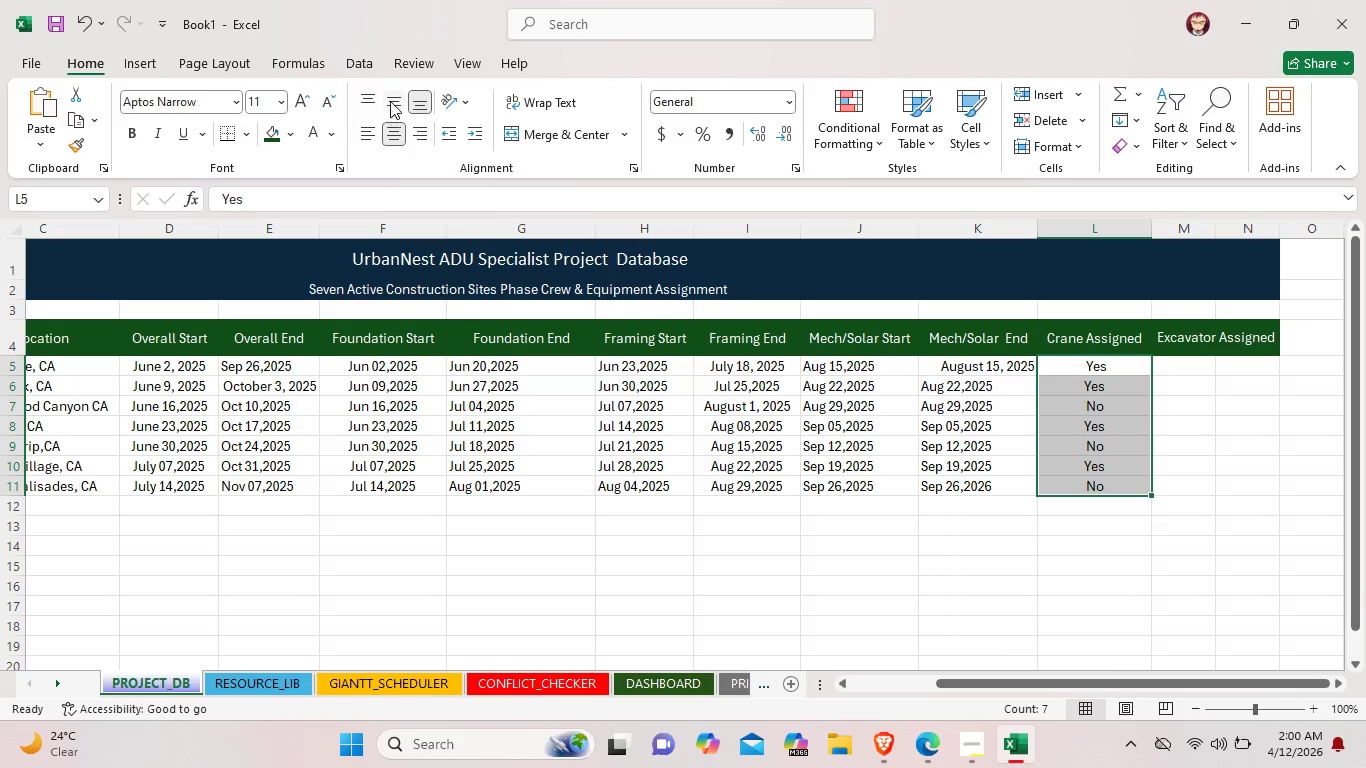 
left_click([391, 96])
 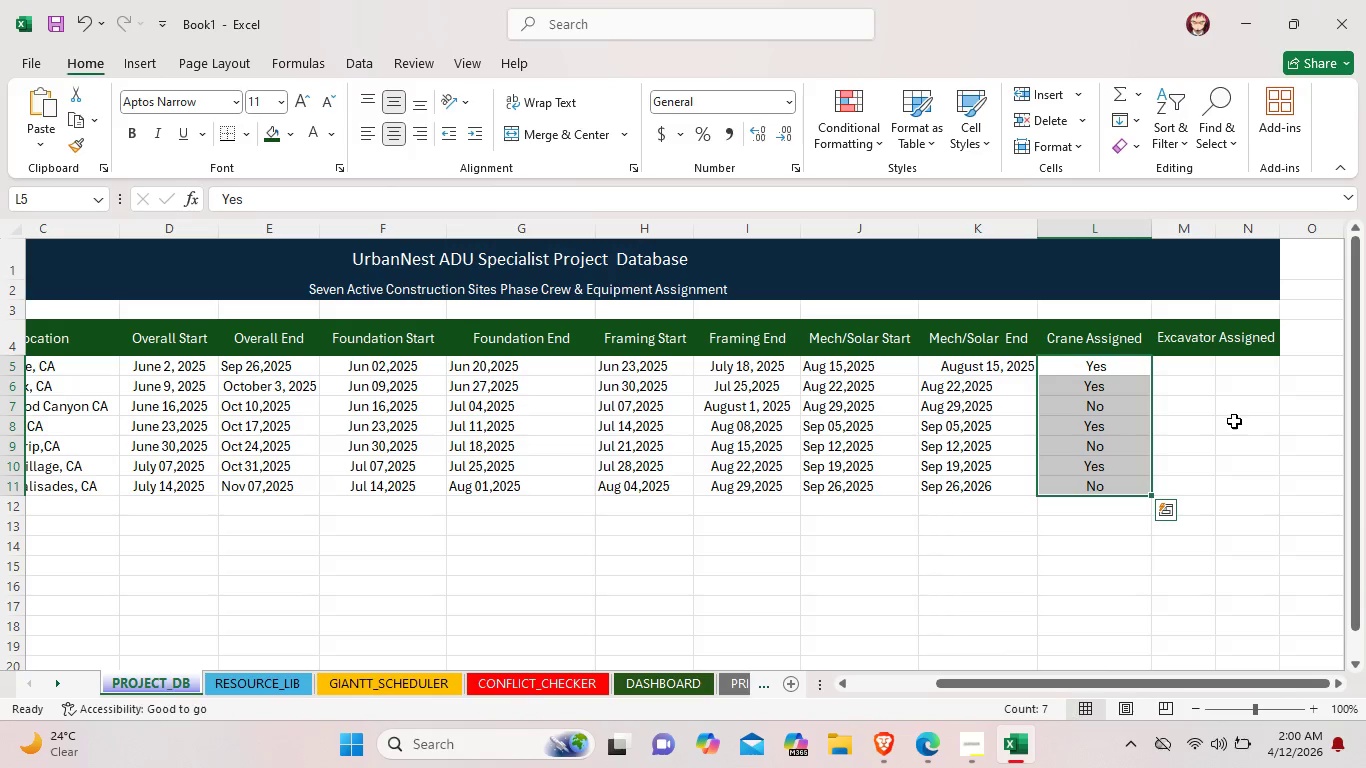 
left_click([1227, 425])
 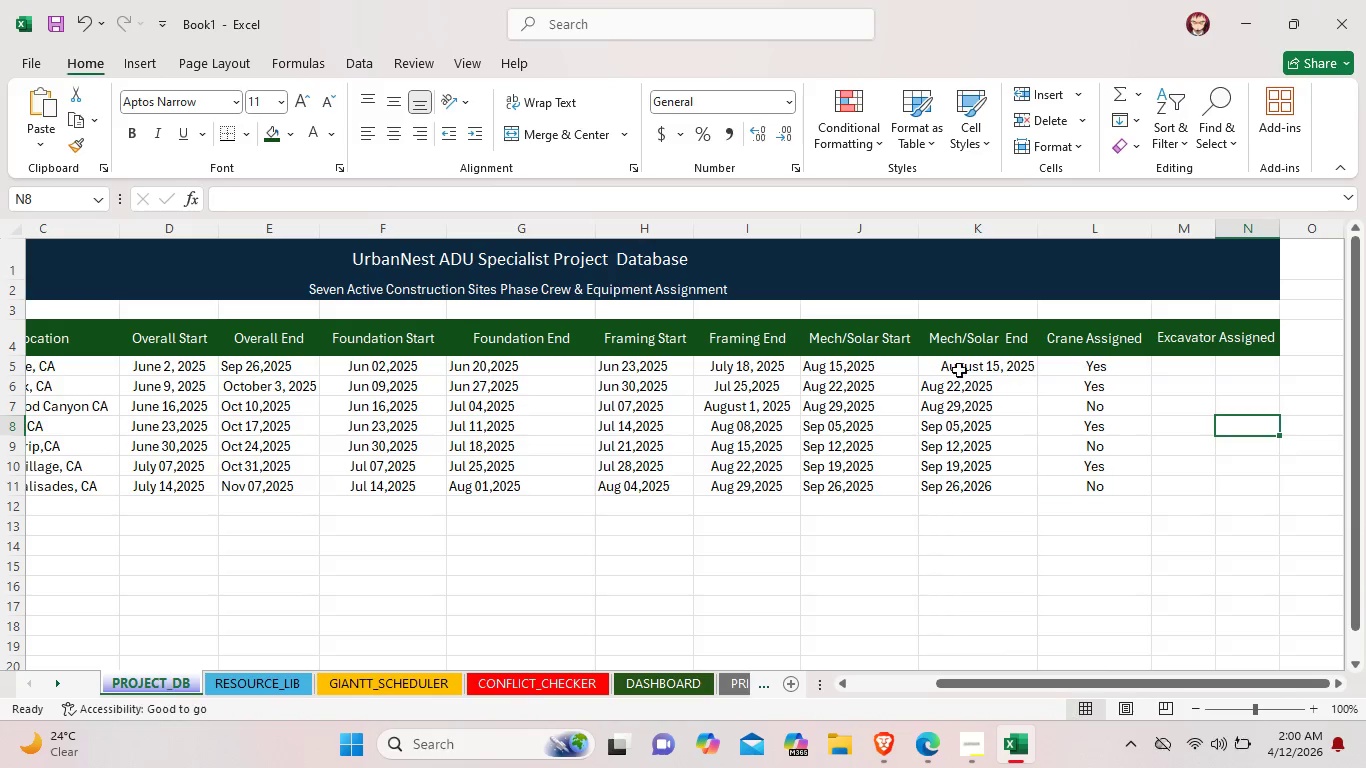 
left_click([933, 364])
 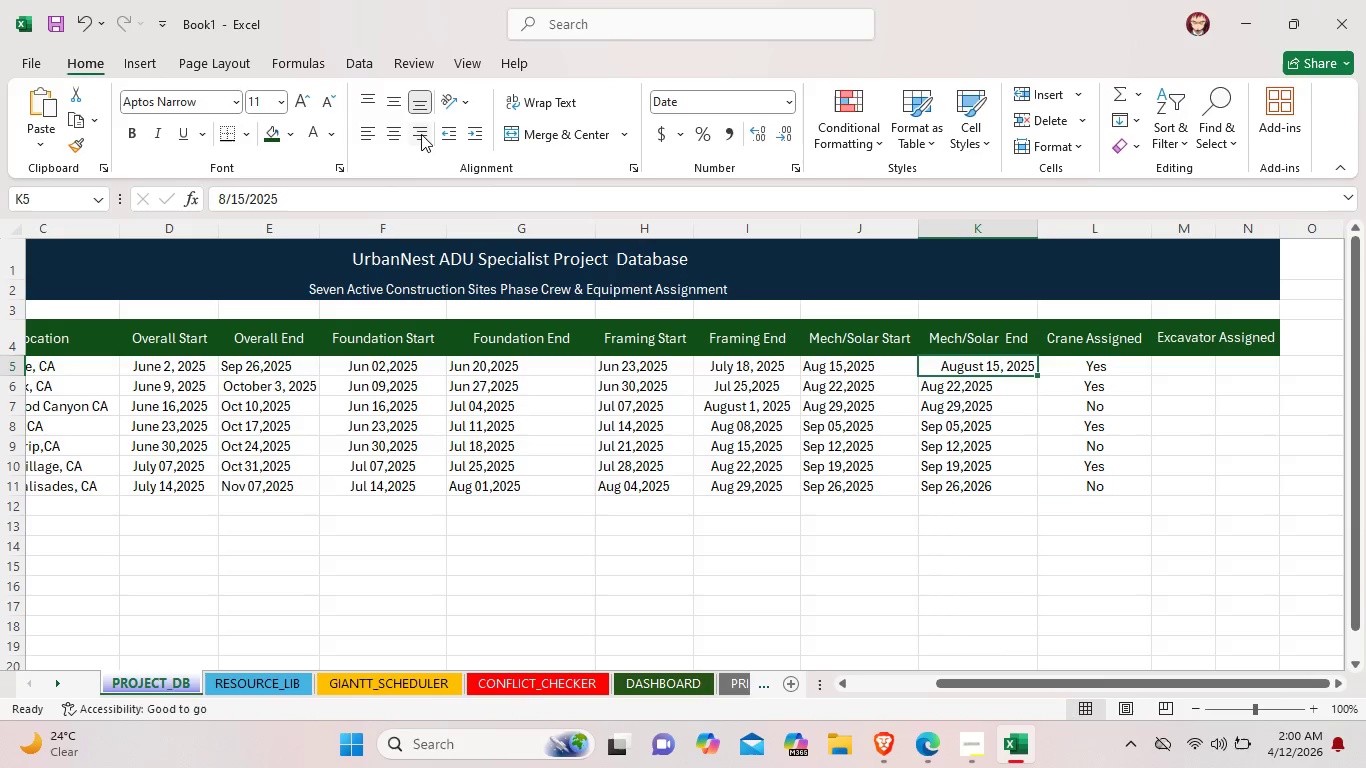 
left_click([401, 135])
 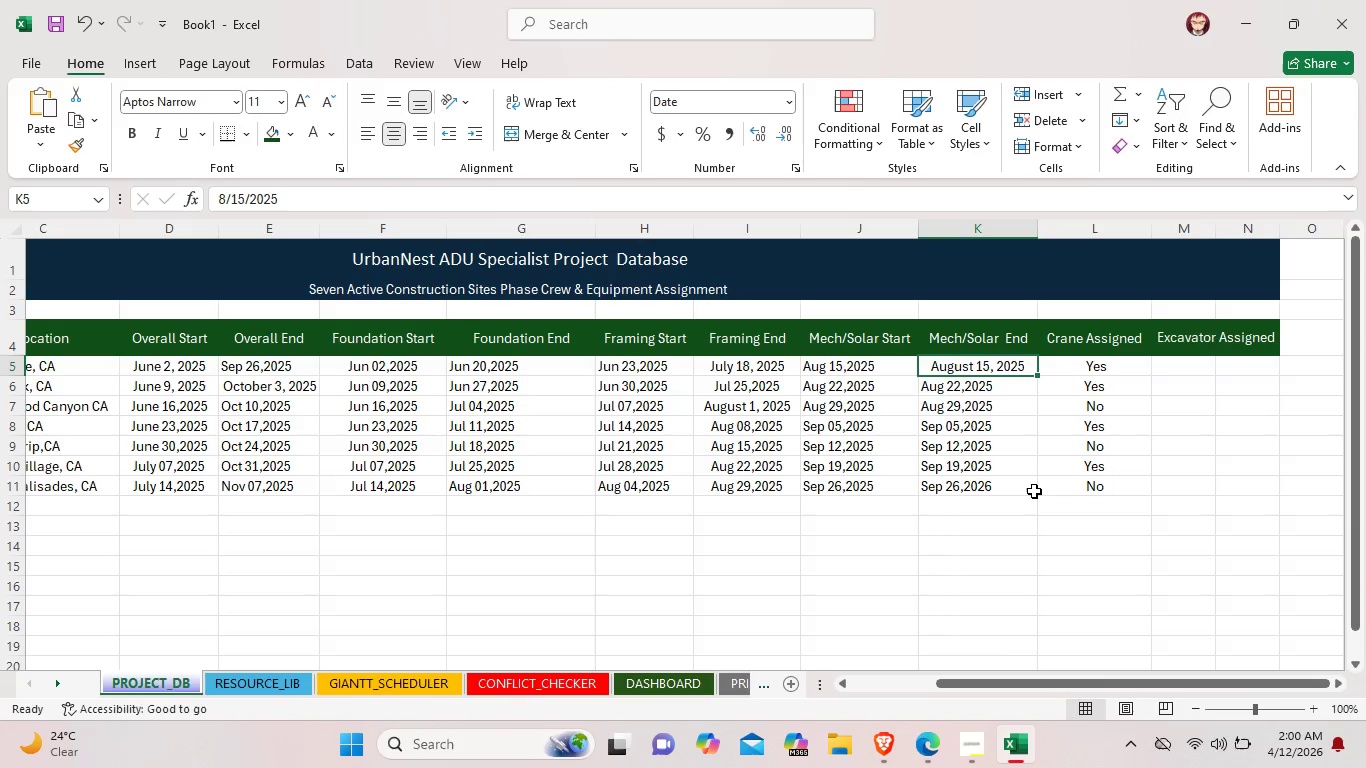 
left_click([1034, 491])
 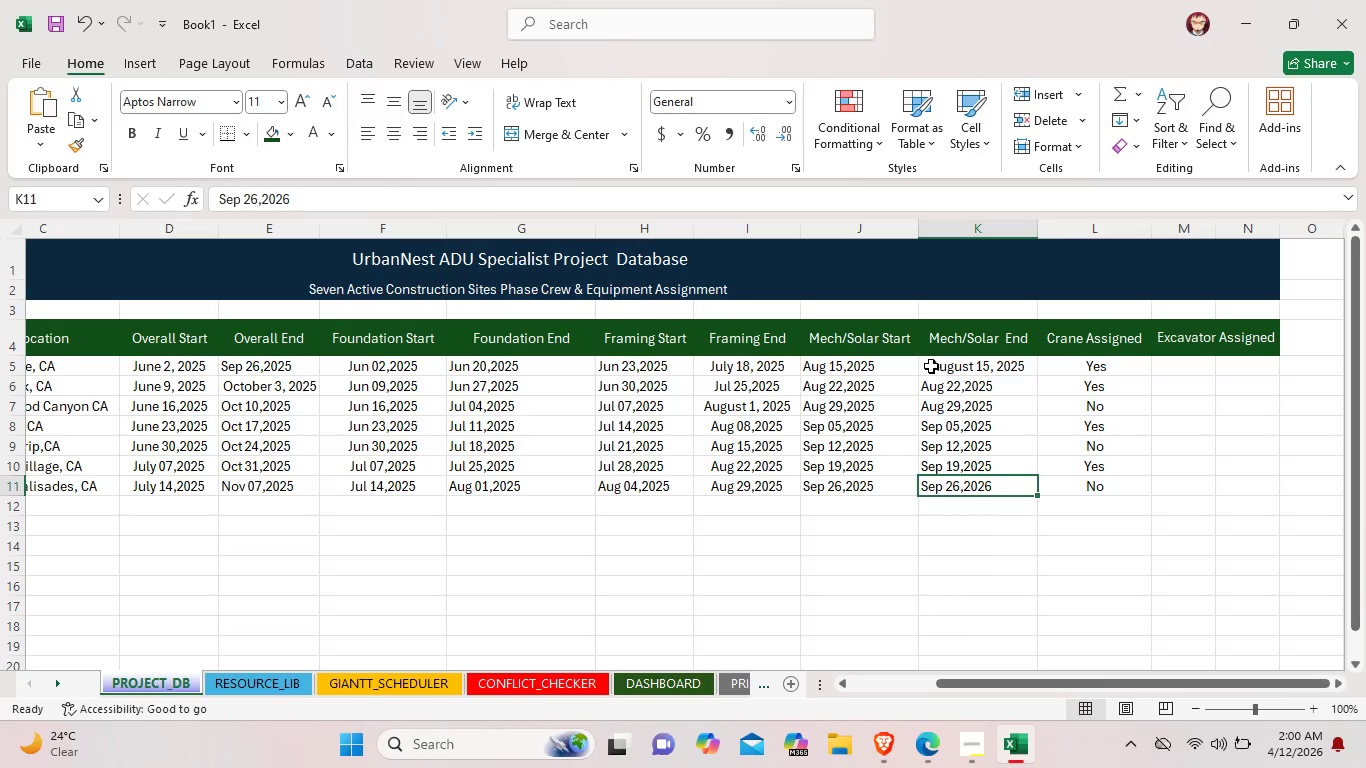 
left_click_drag(start_coordinate=[929, 366], to_coordinate=[996, 493])
 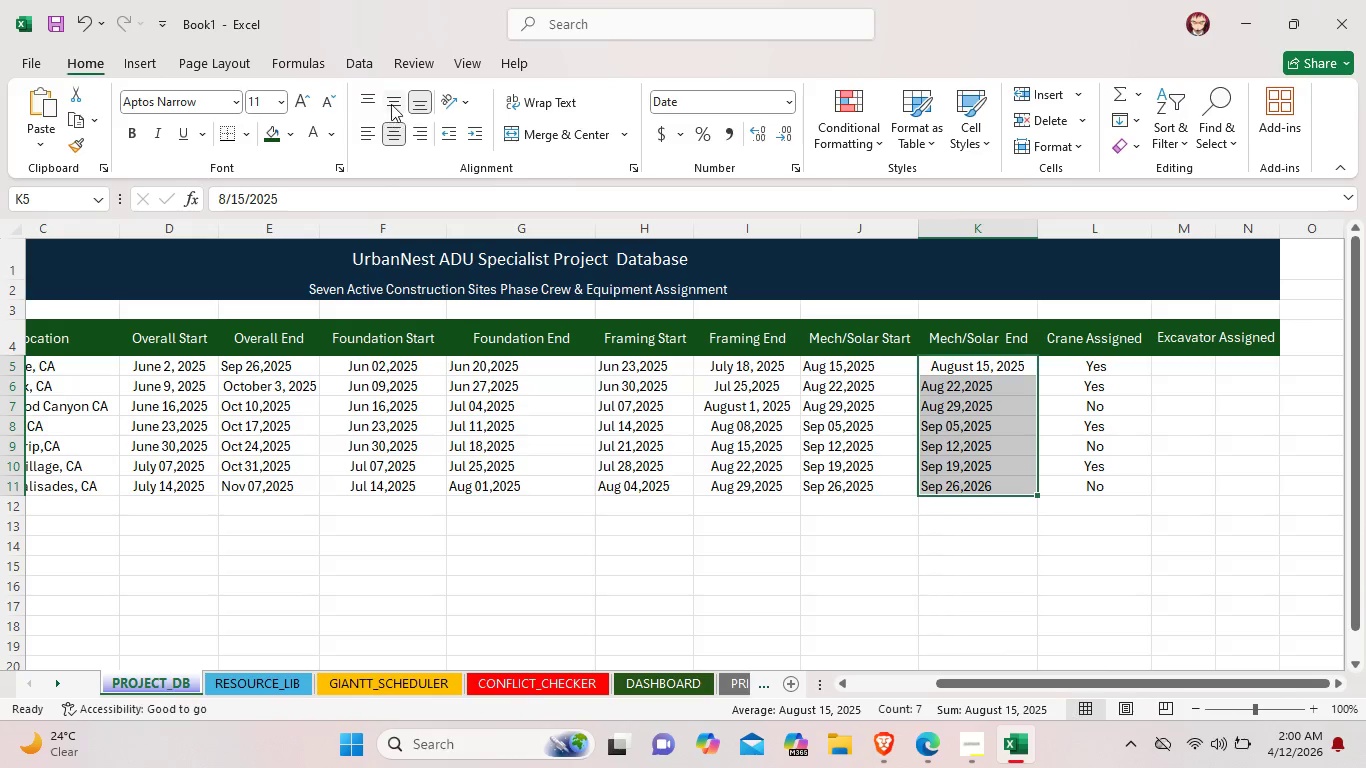 
left_click([391, 100])
 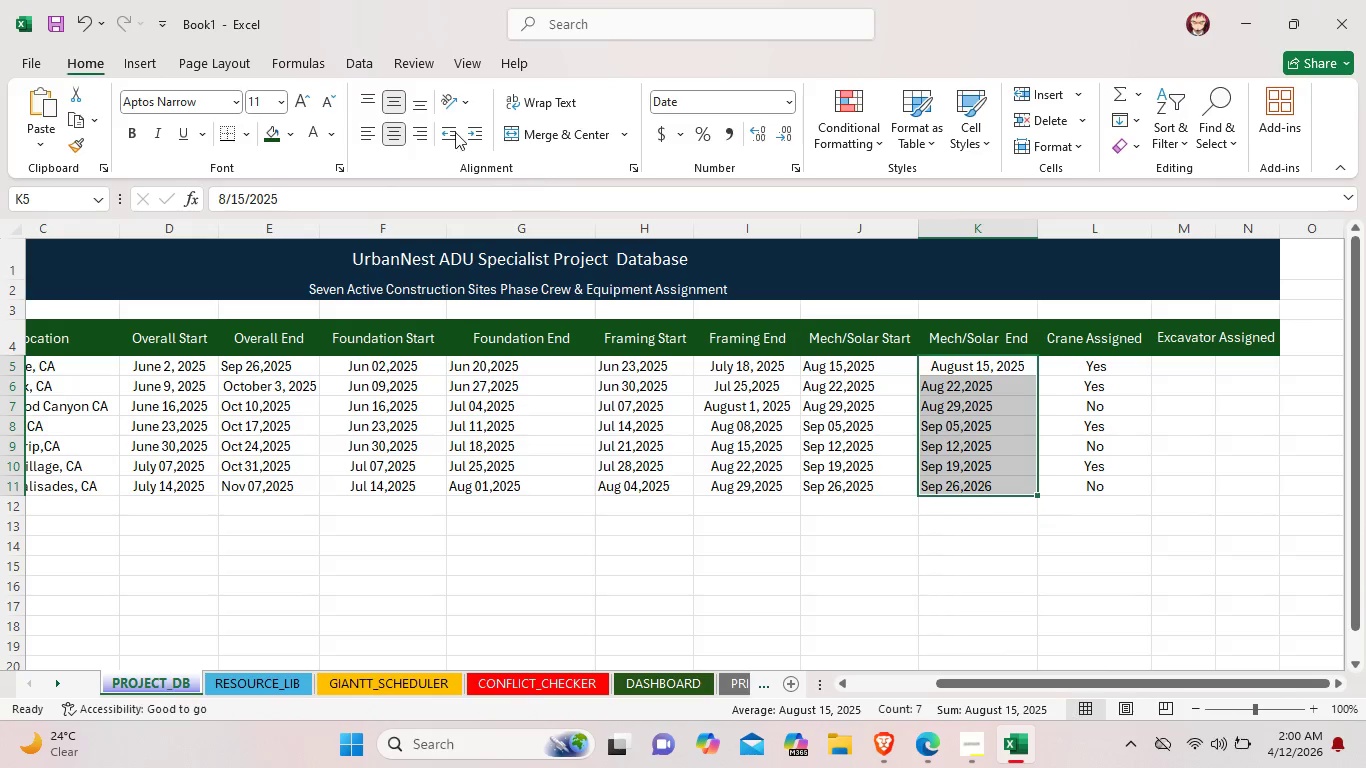 
left_click([395, 136])
 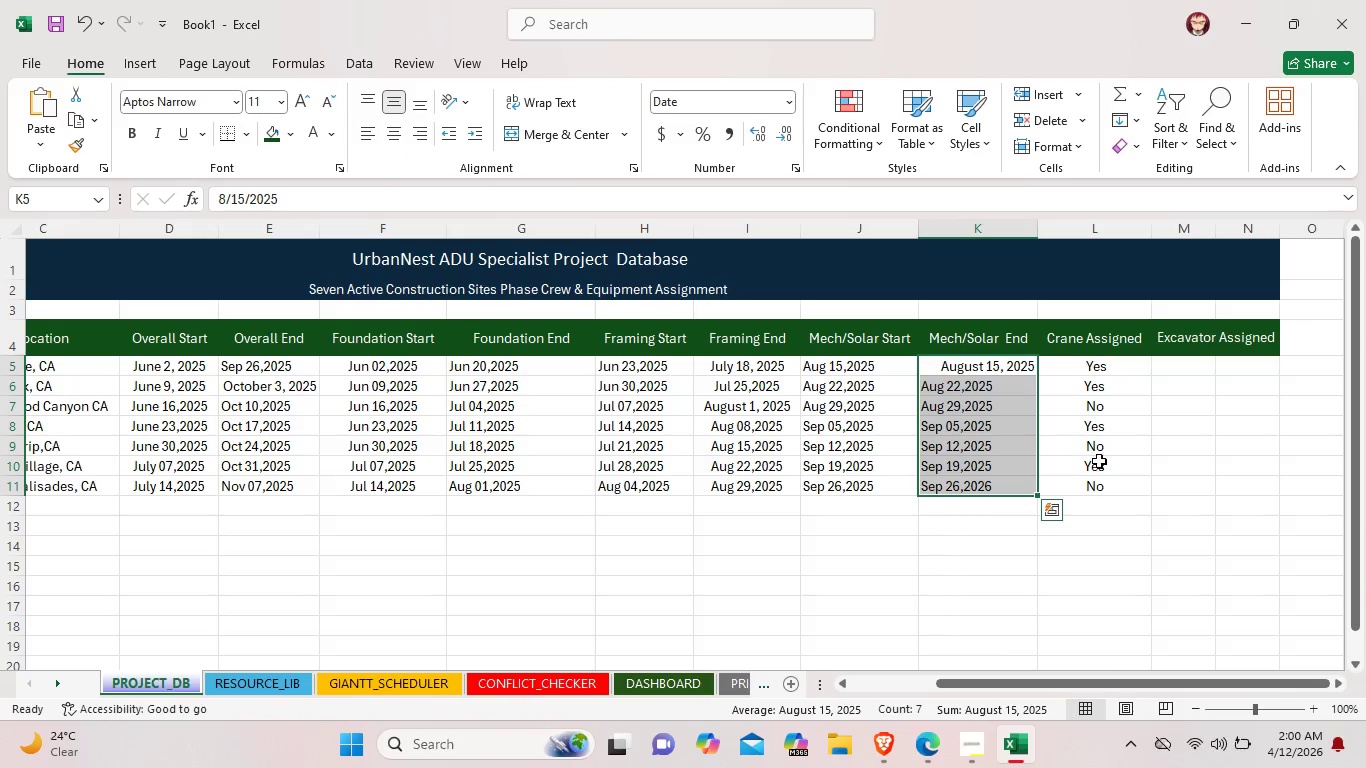 
left_click([1100, 461])
 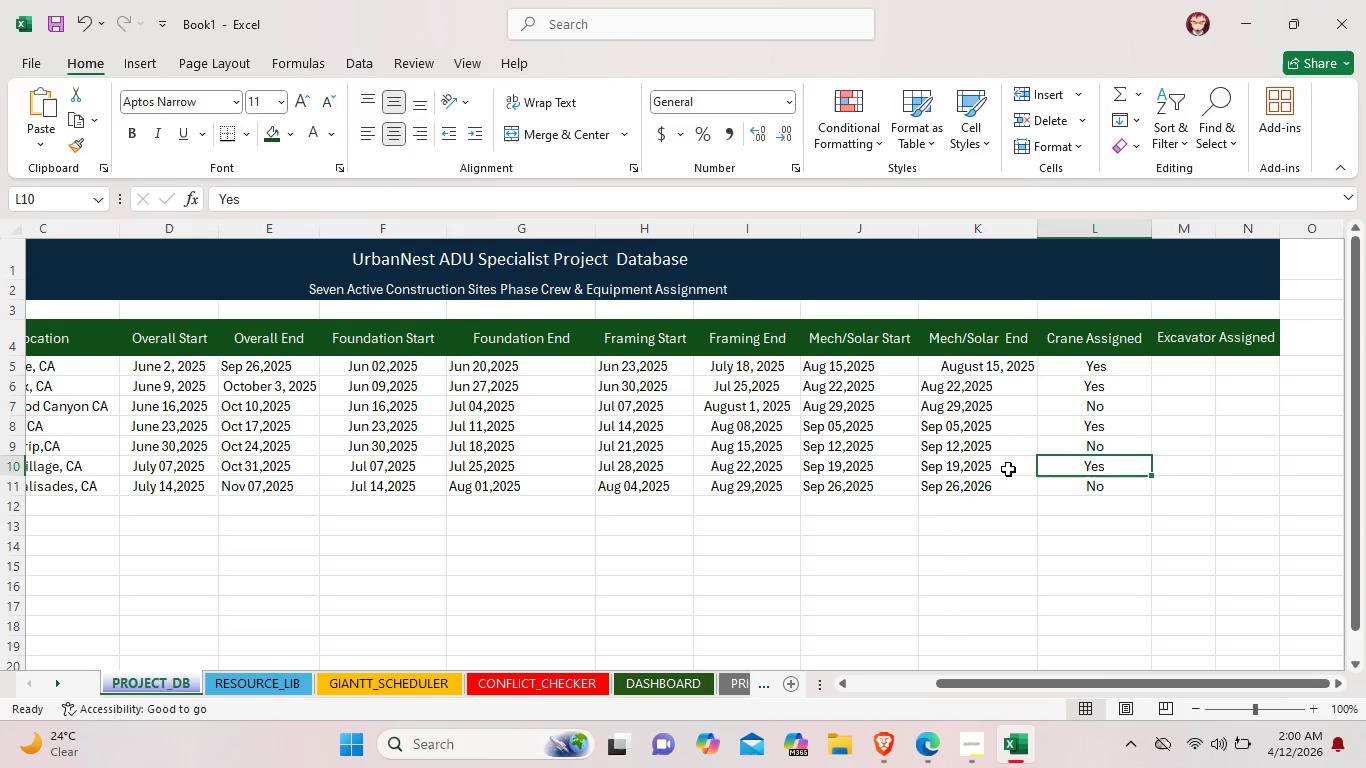 
left_click([1006, 487])
 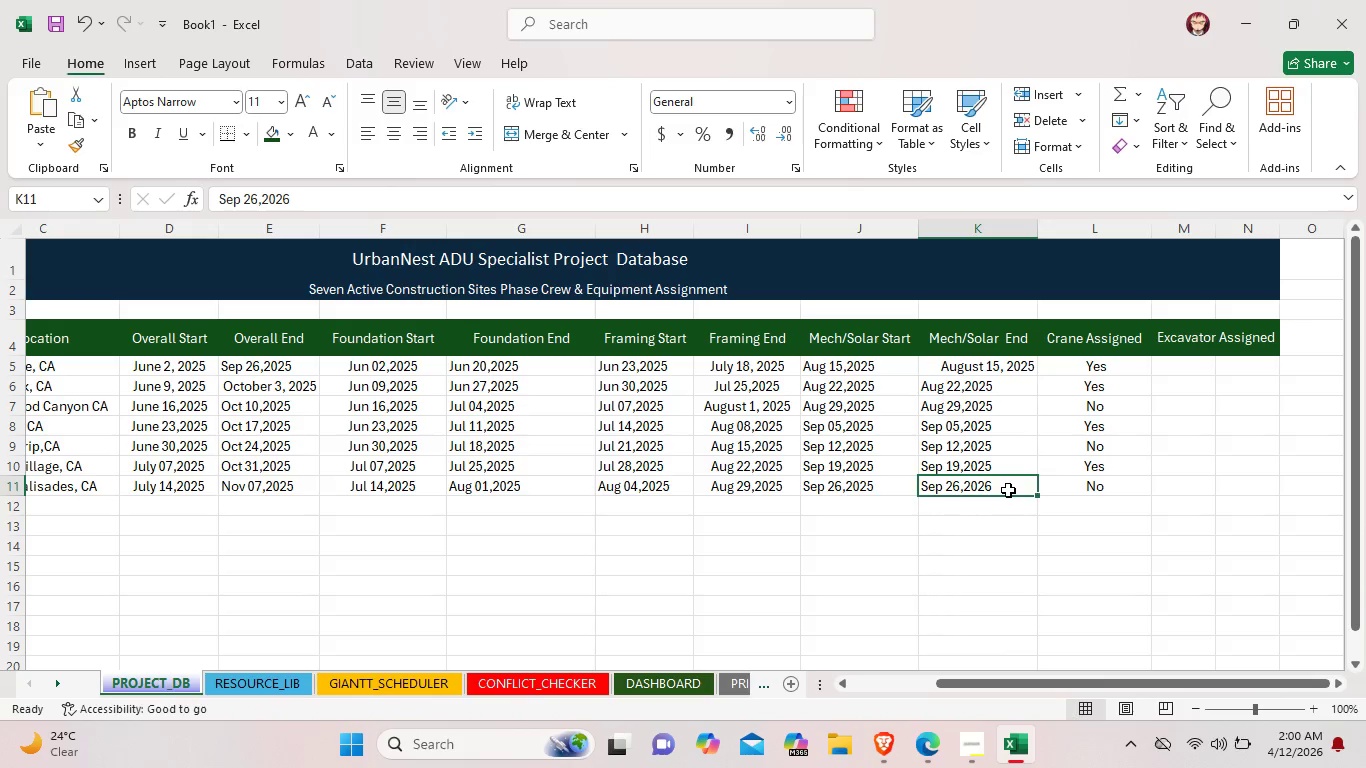 
left_click([1012, 385])
 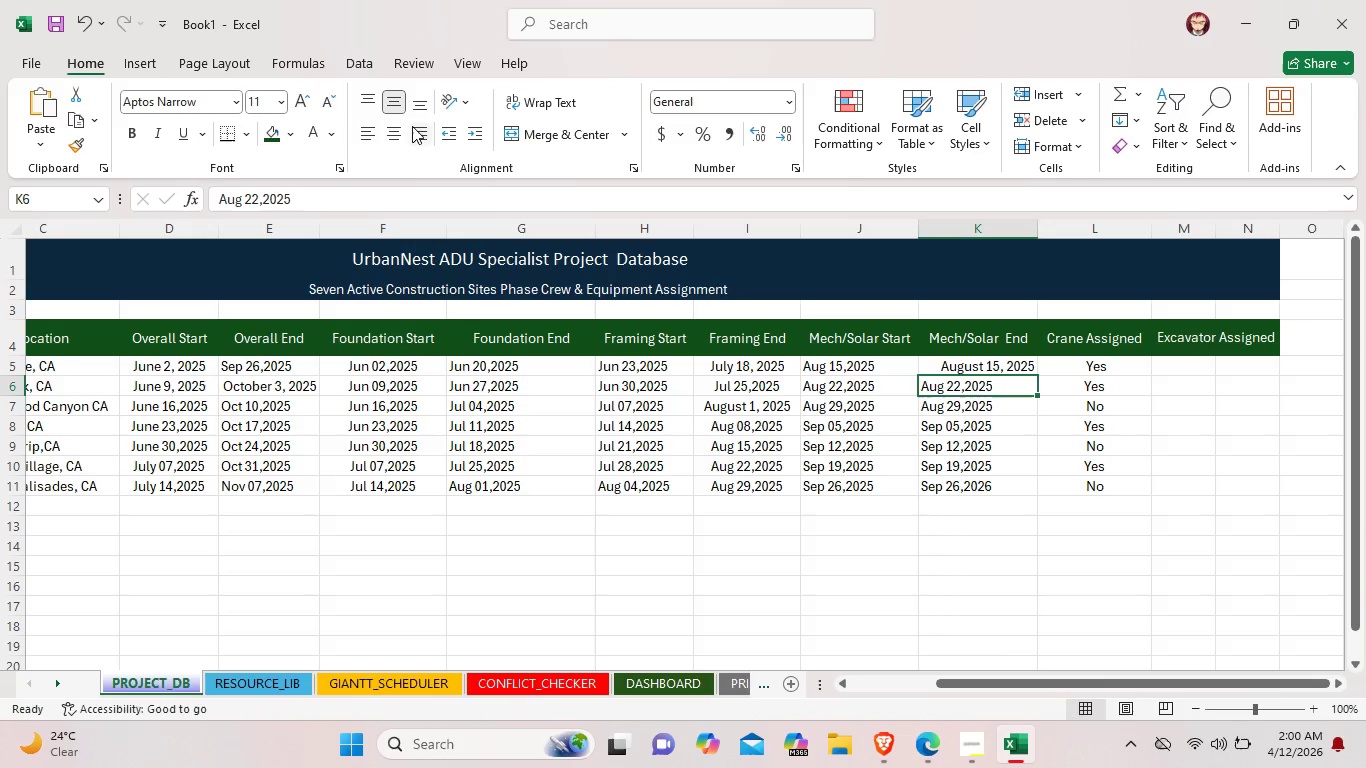 
left_click([398, 130])
 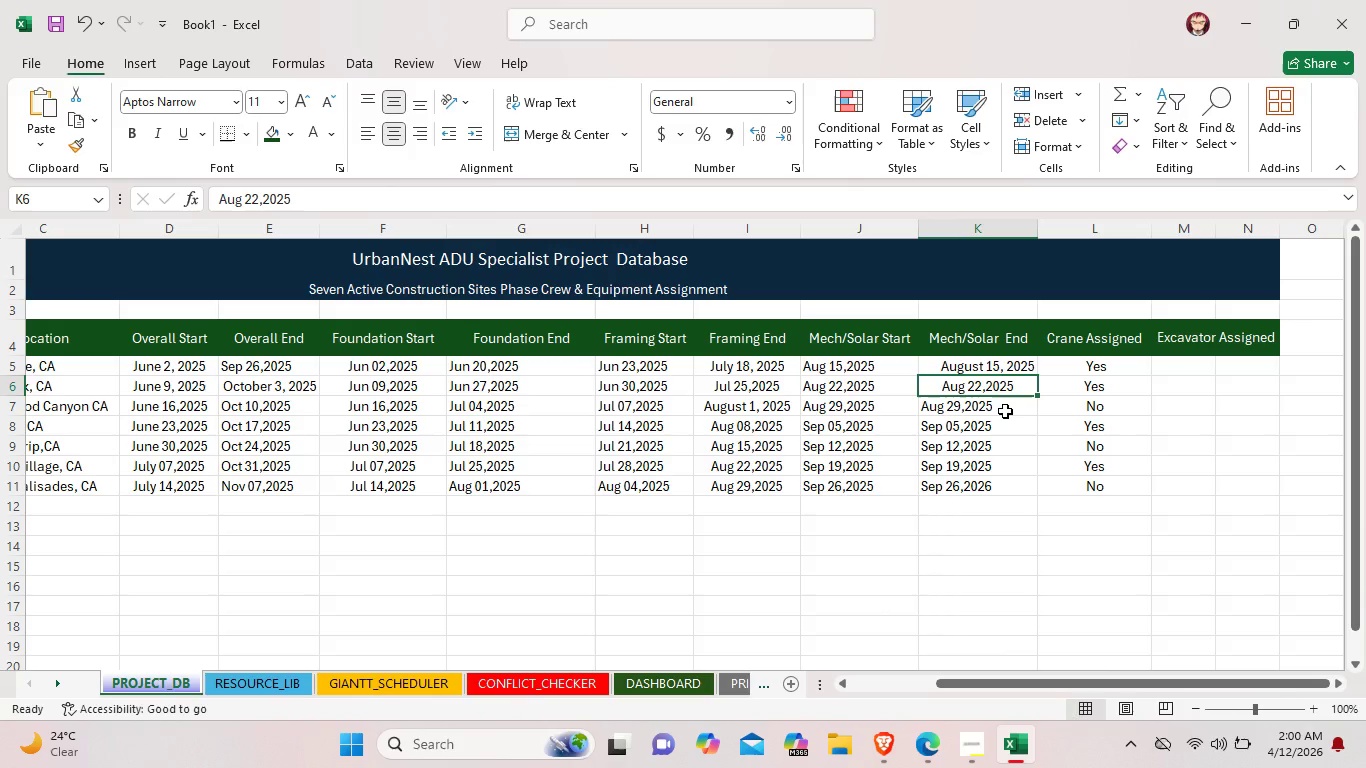 
left_click([1005, 411])
 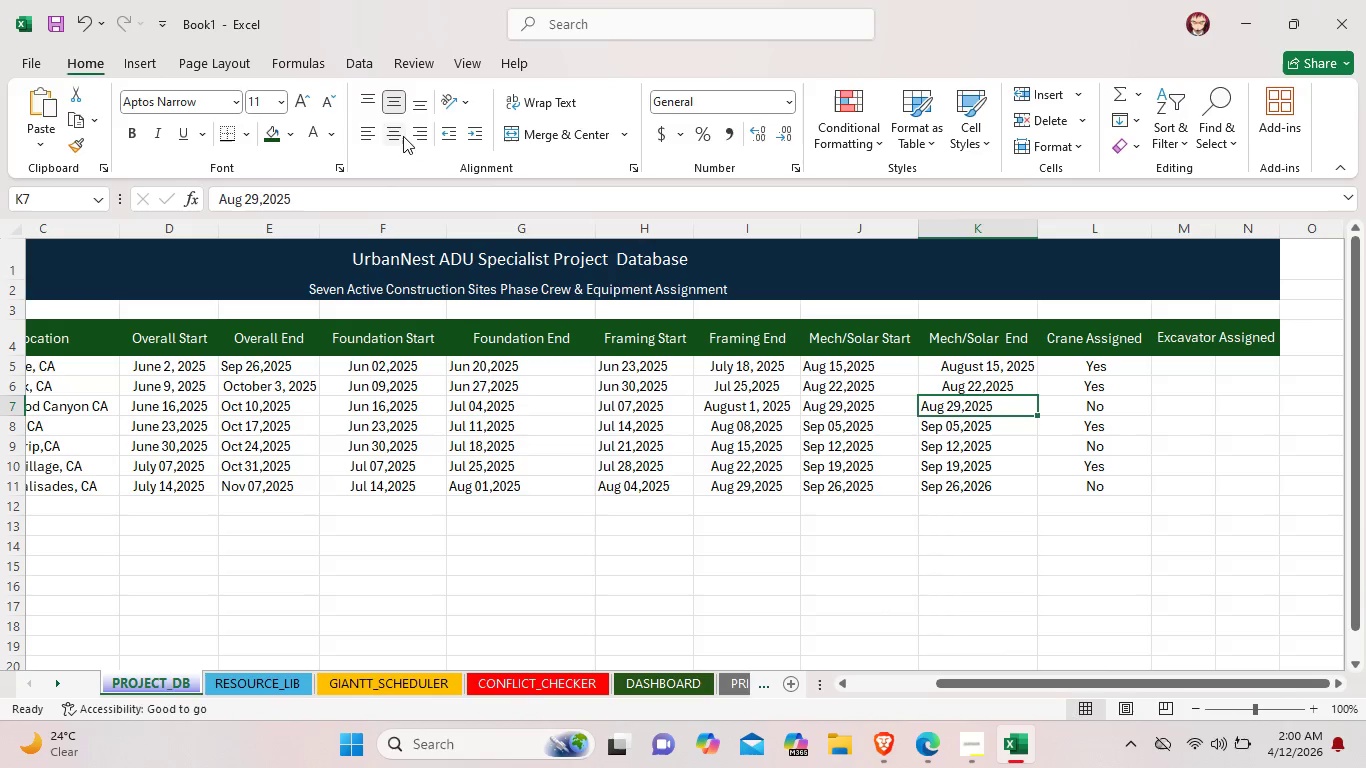 
left_click([400, 130])
 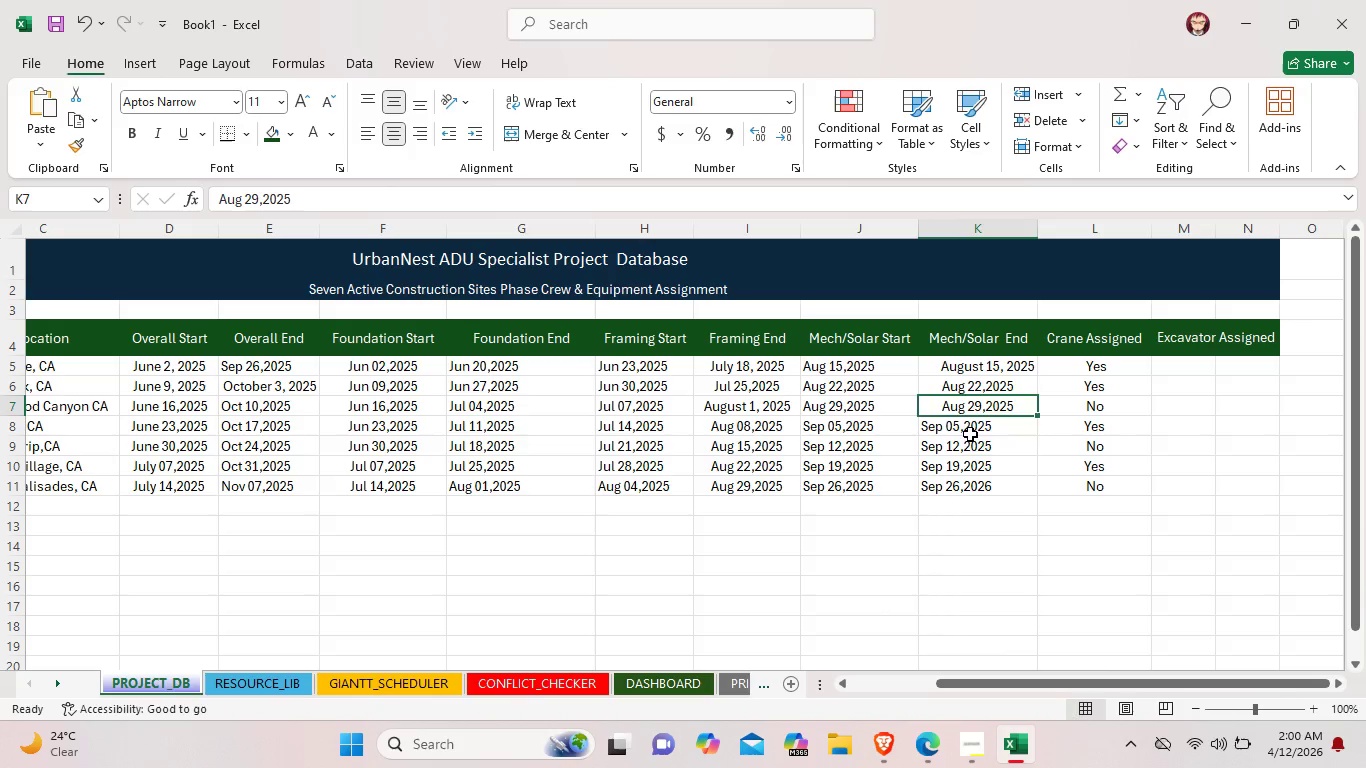 
left_click([971, 434])
 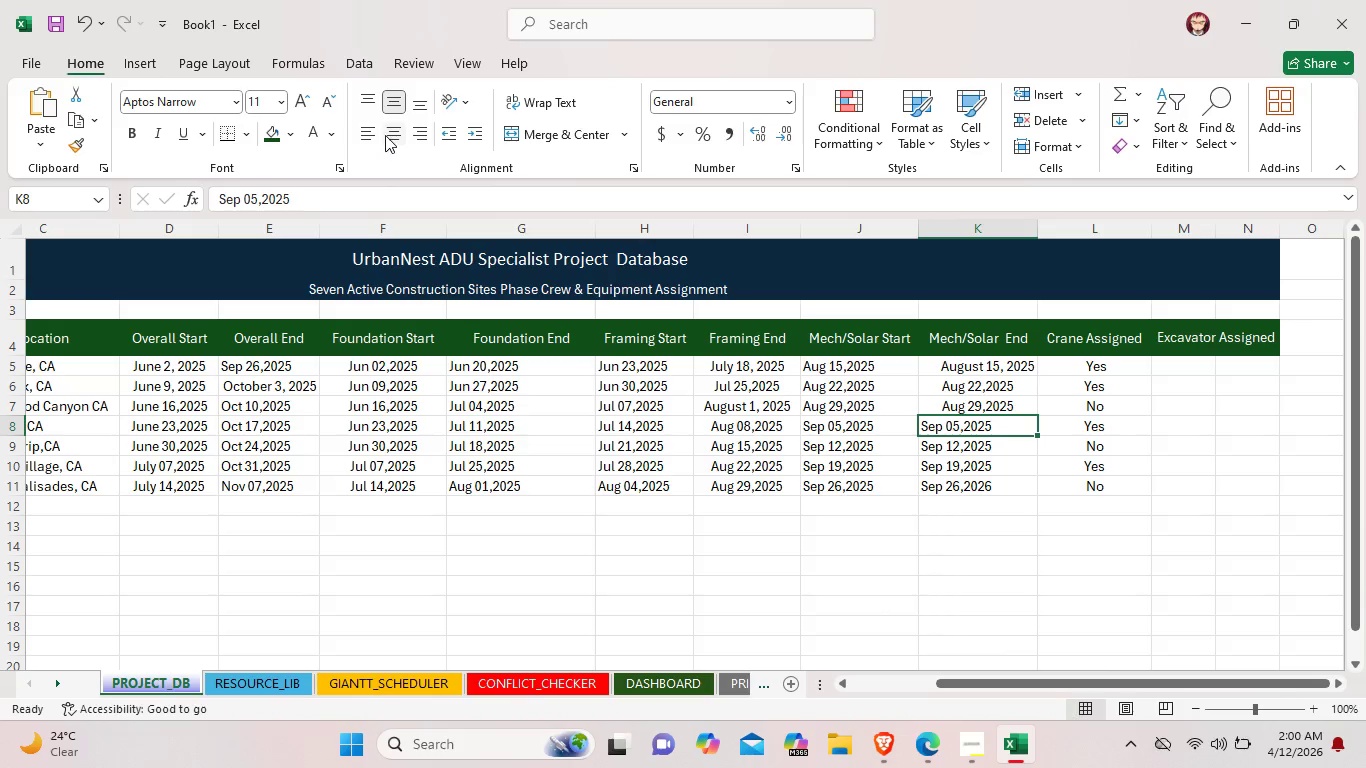 
left_click([387, 135])
 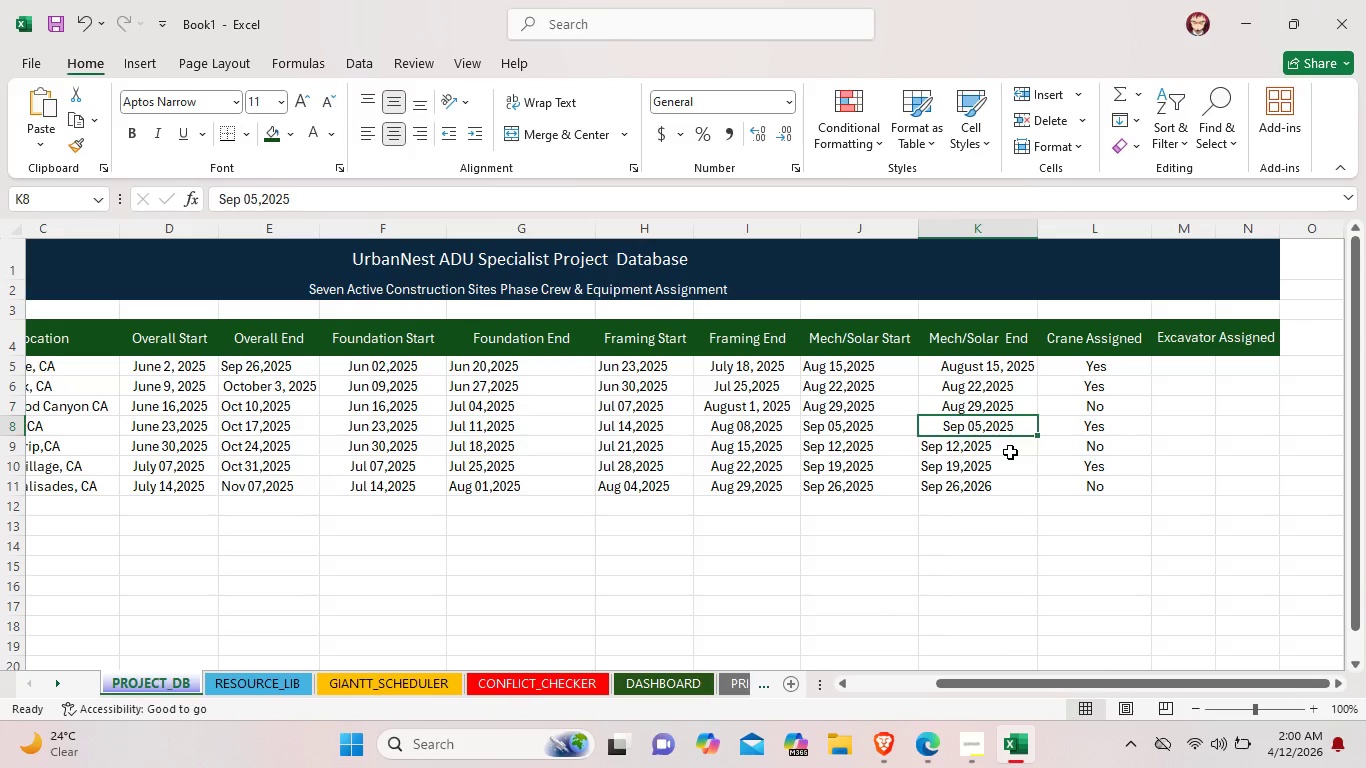 
left_click([1010, 452])
 